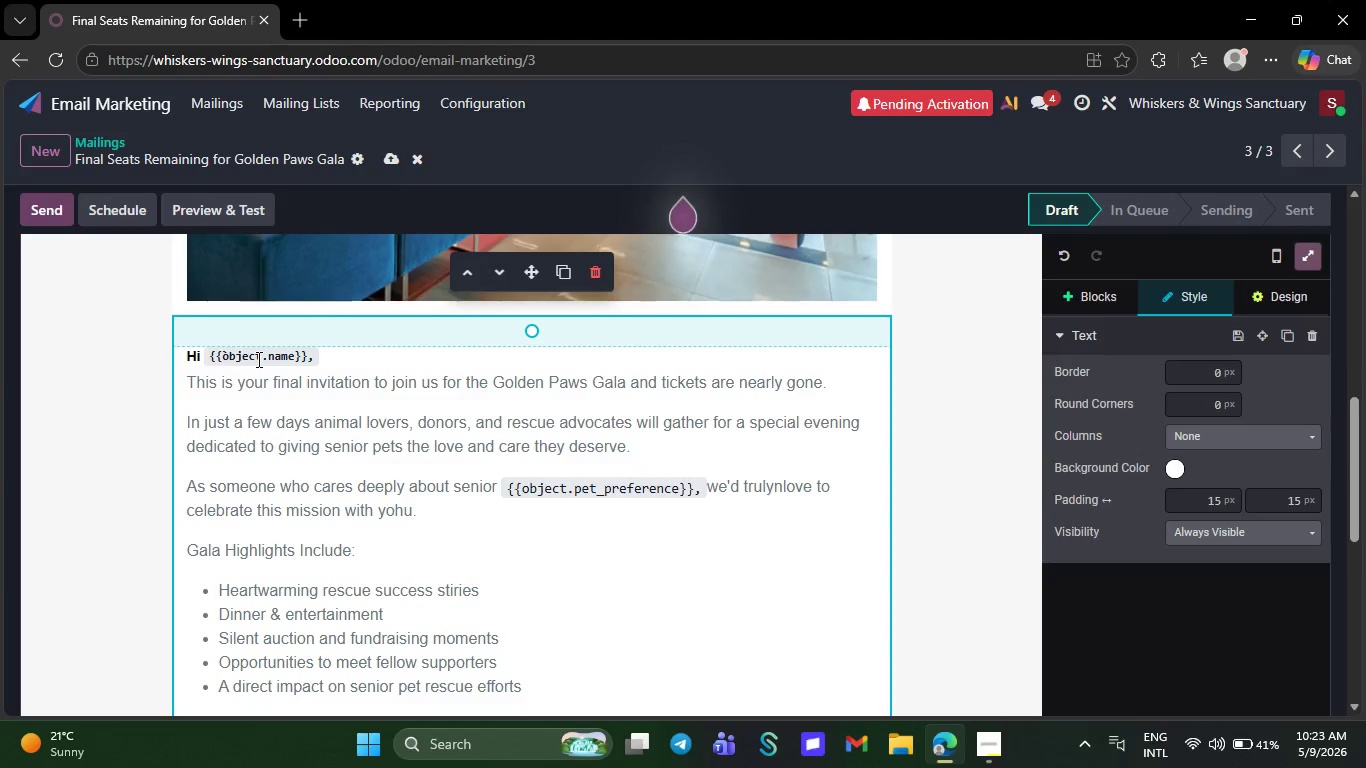 
key(Backspace)
 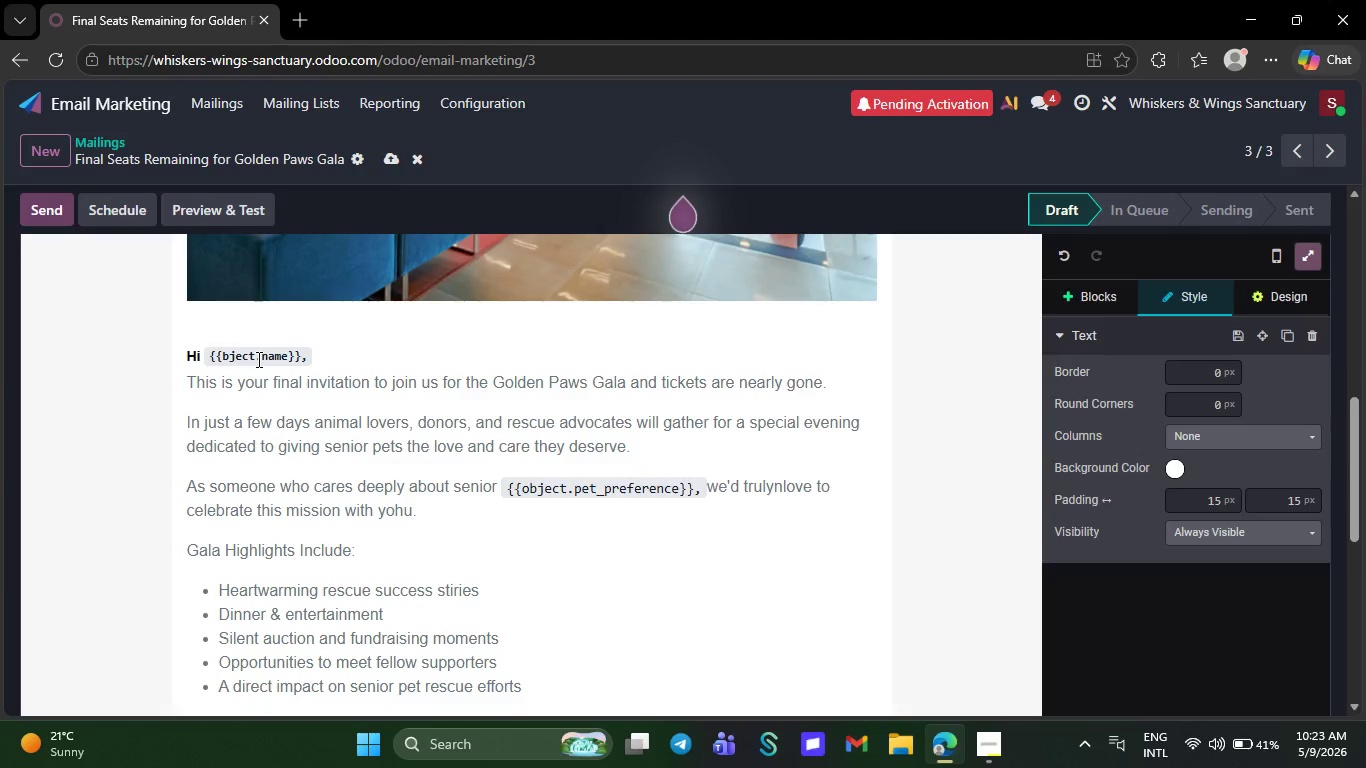 
key(O)
 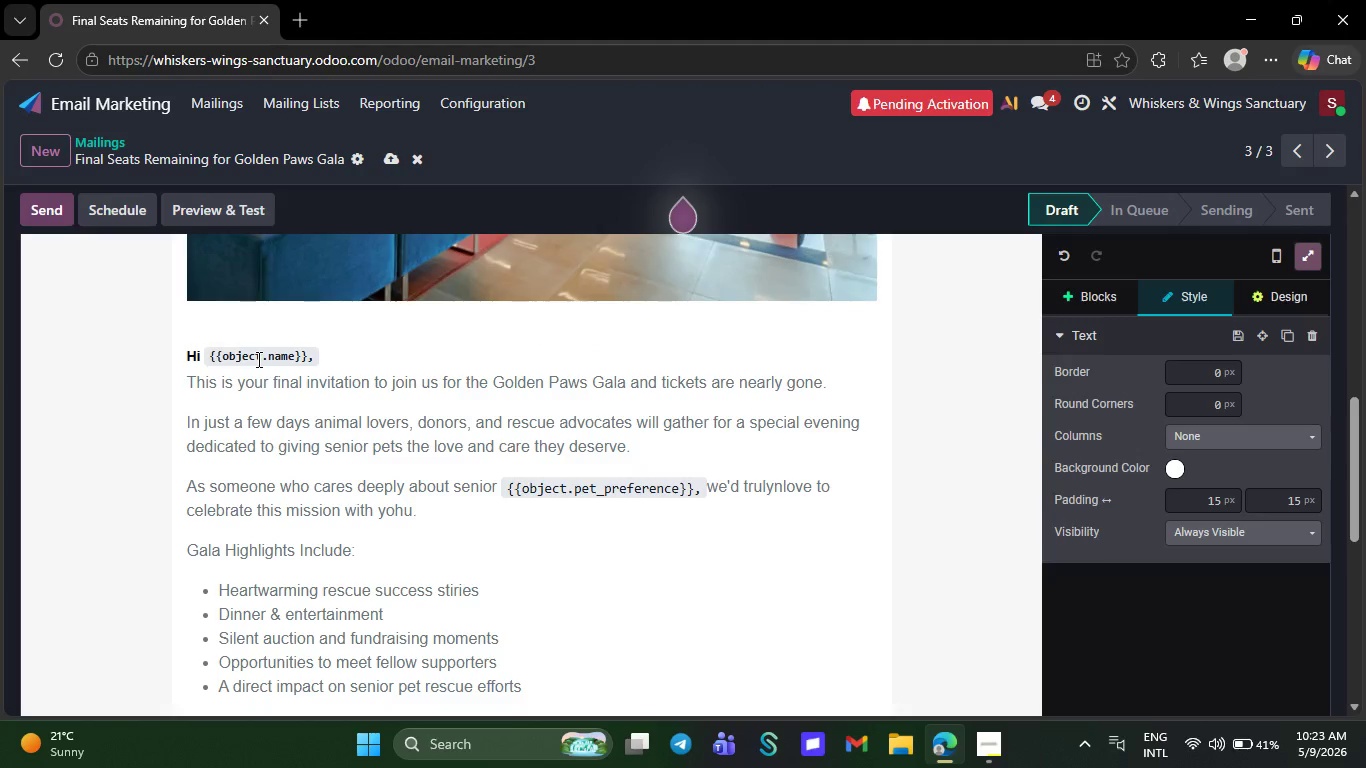 
mouse_move([301, 375])
 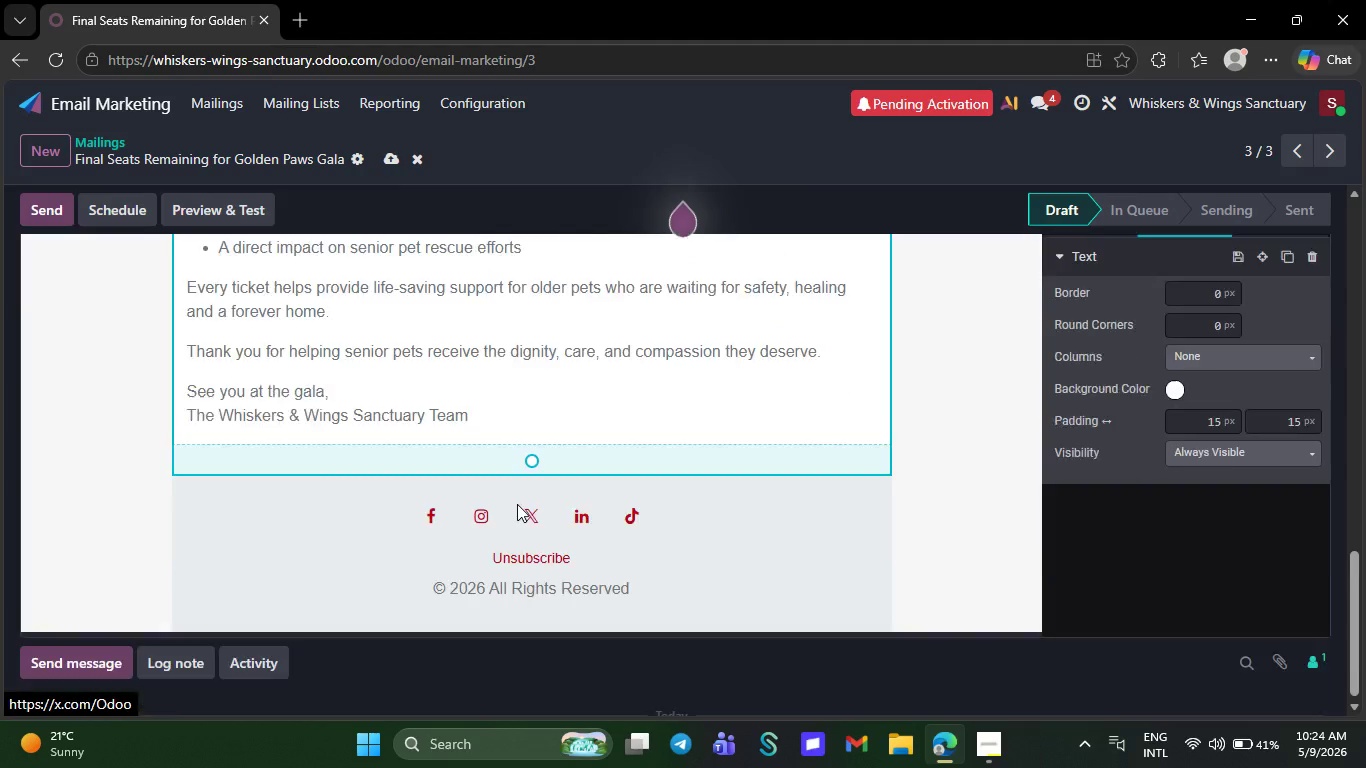 
wait(11.94)
 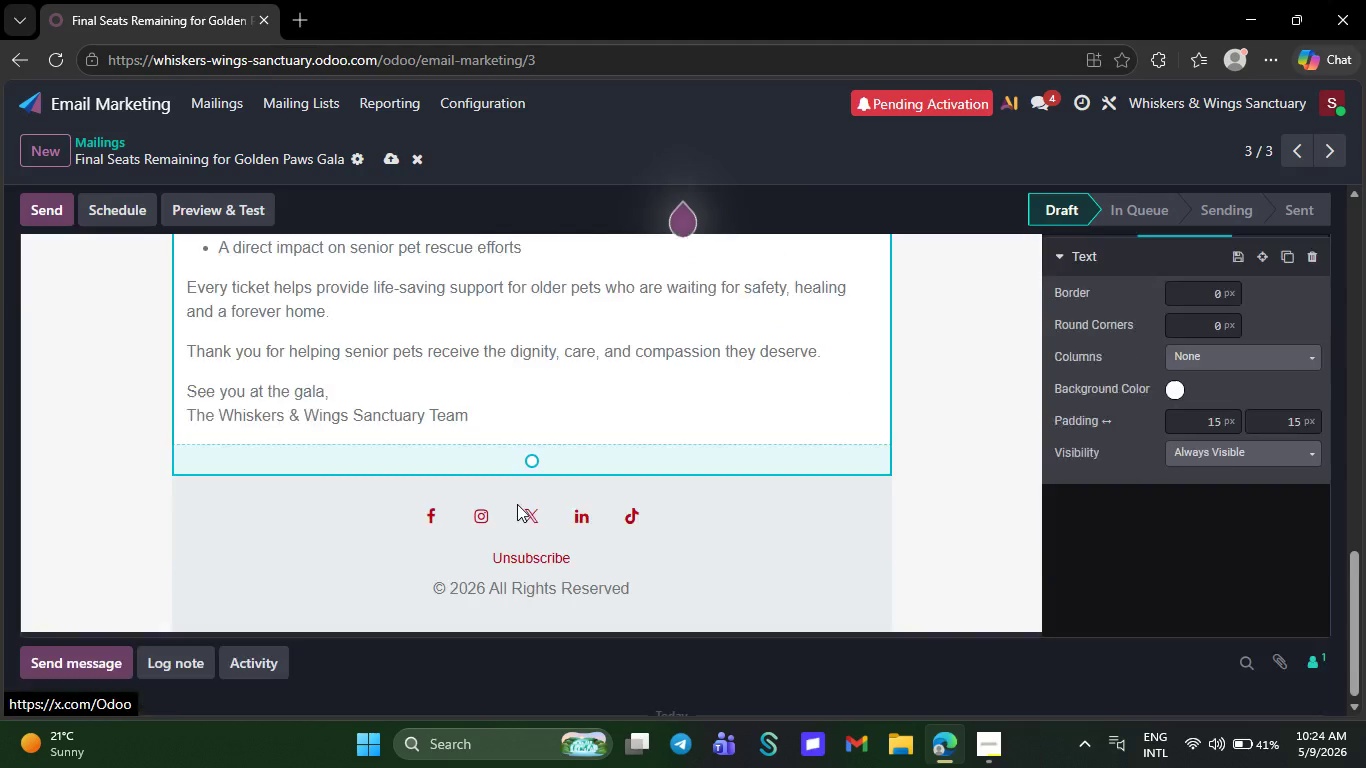 
left_click([1112, 237])
 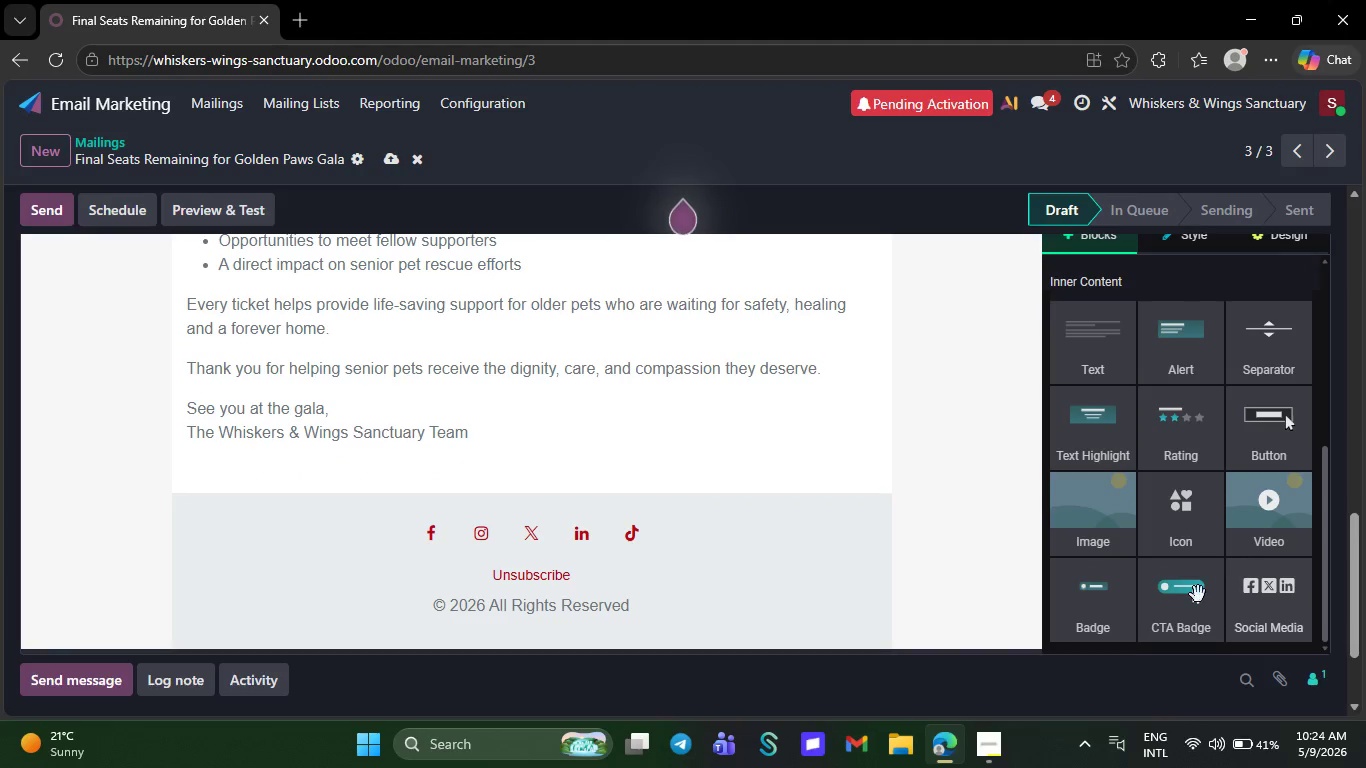 
wait(5.02)
 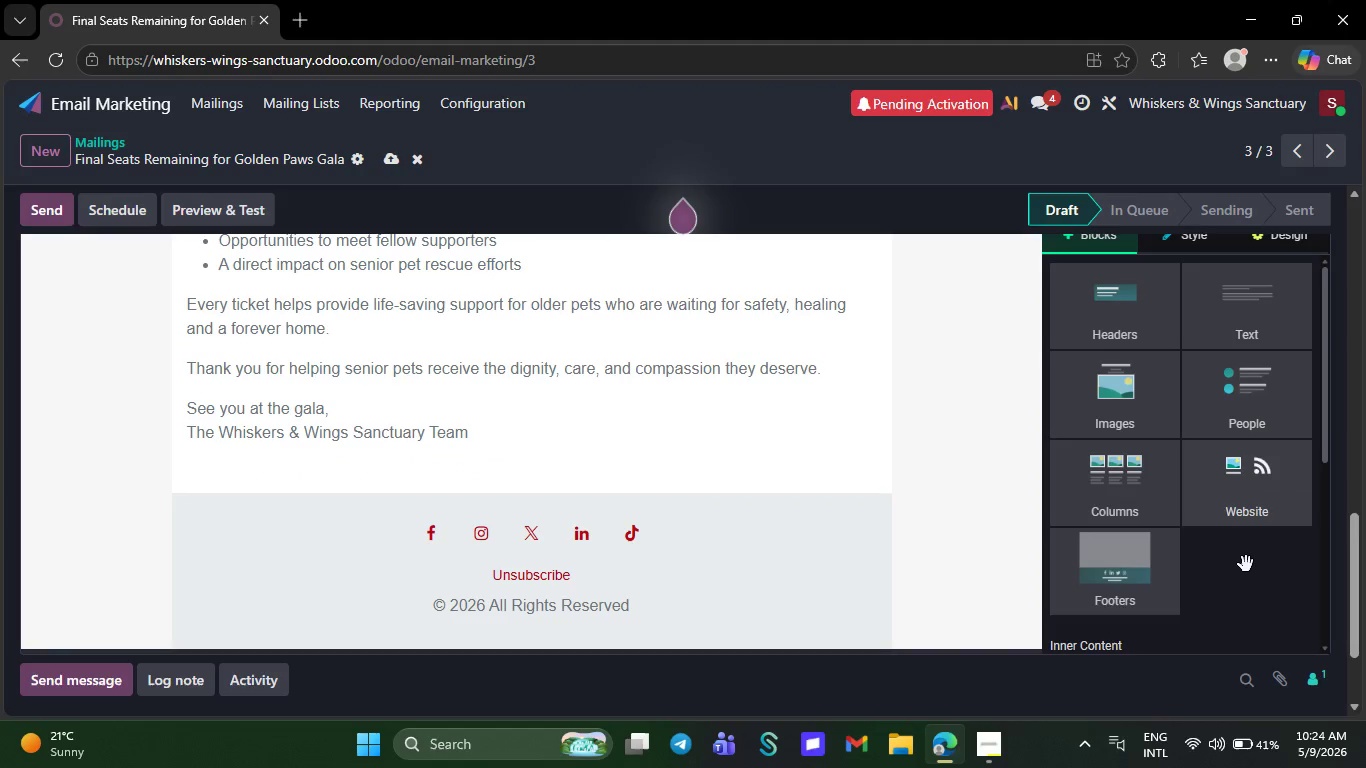 
left_click_drag(start_coordinate=[1169, 615], to_coordinate=[788, 438])
 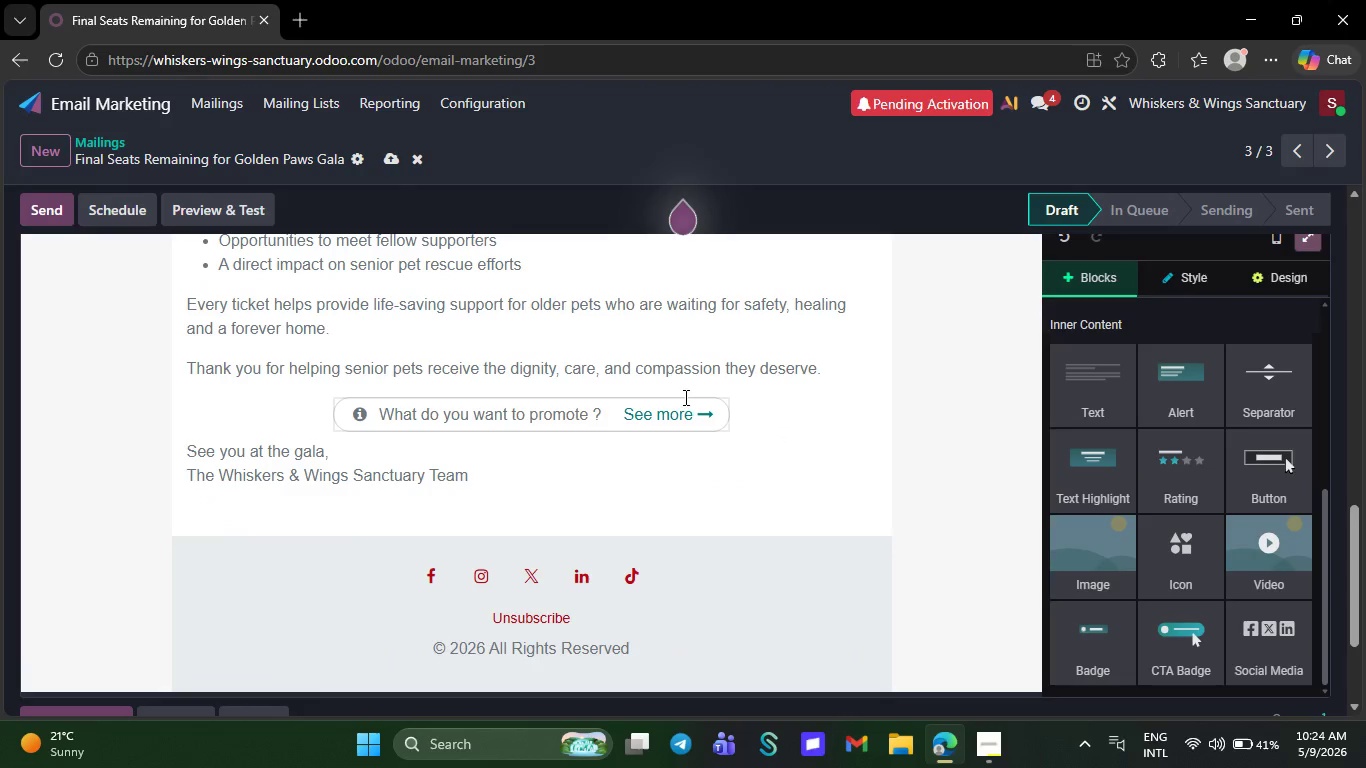 
left_click([693, 415])
 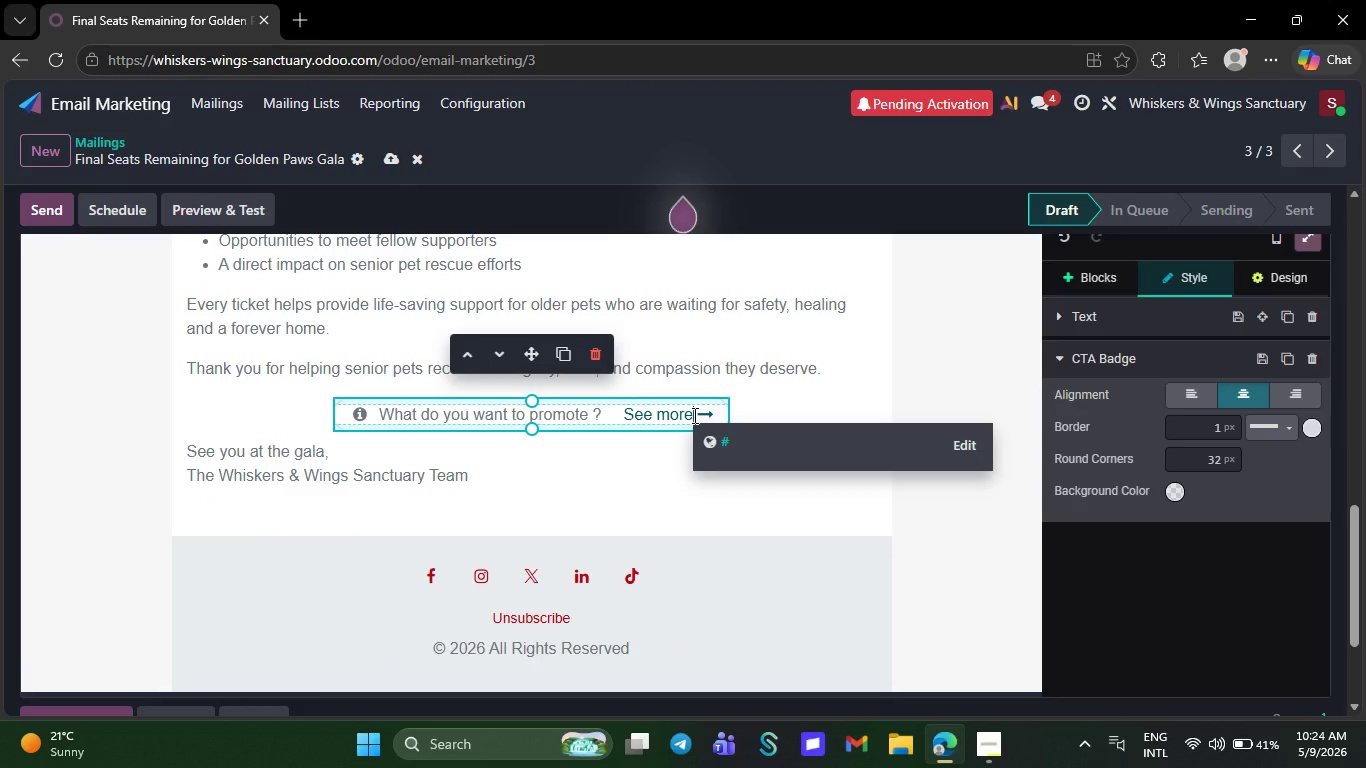 
key(Backspace)
 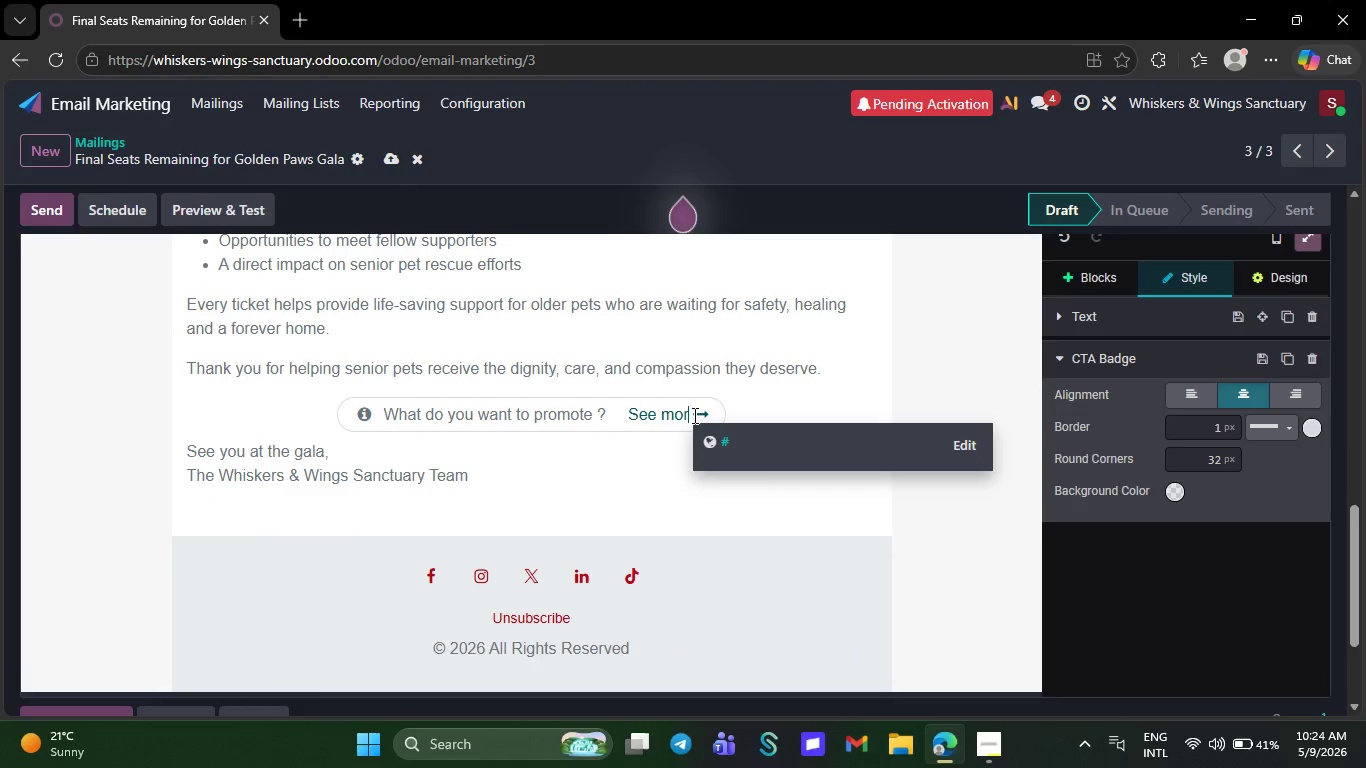 
key(Backspace)
 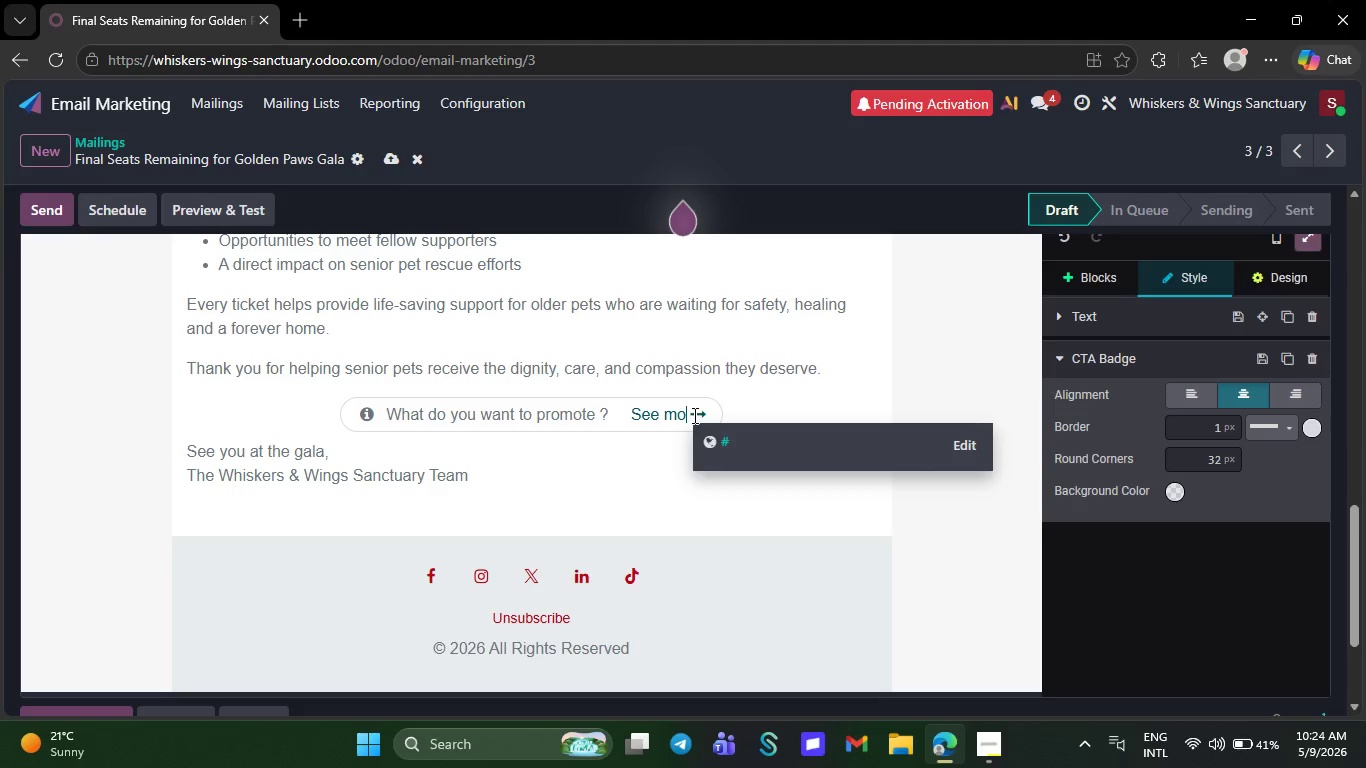 
key(Backspace)
 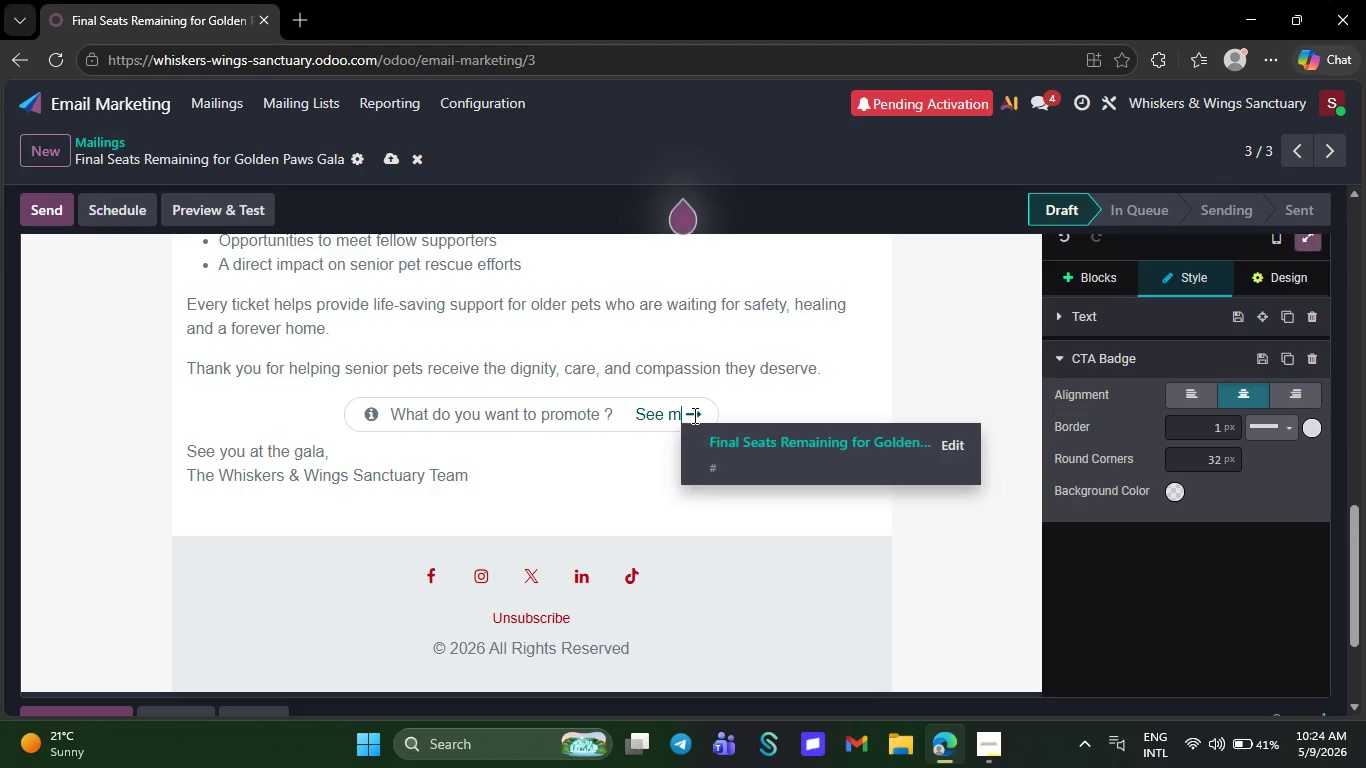 
key(Backspace)
 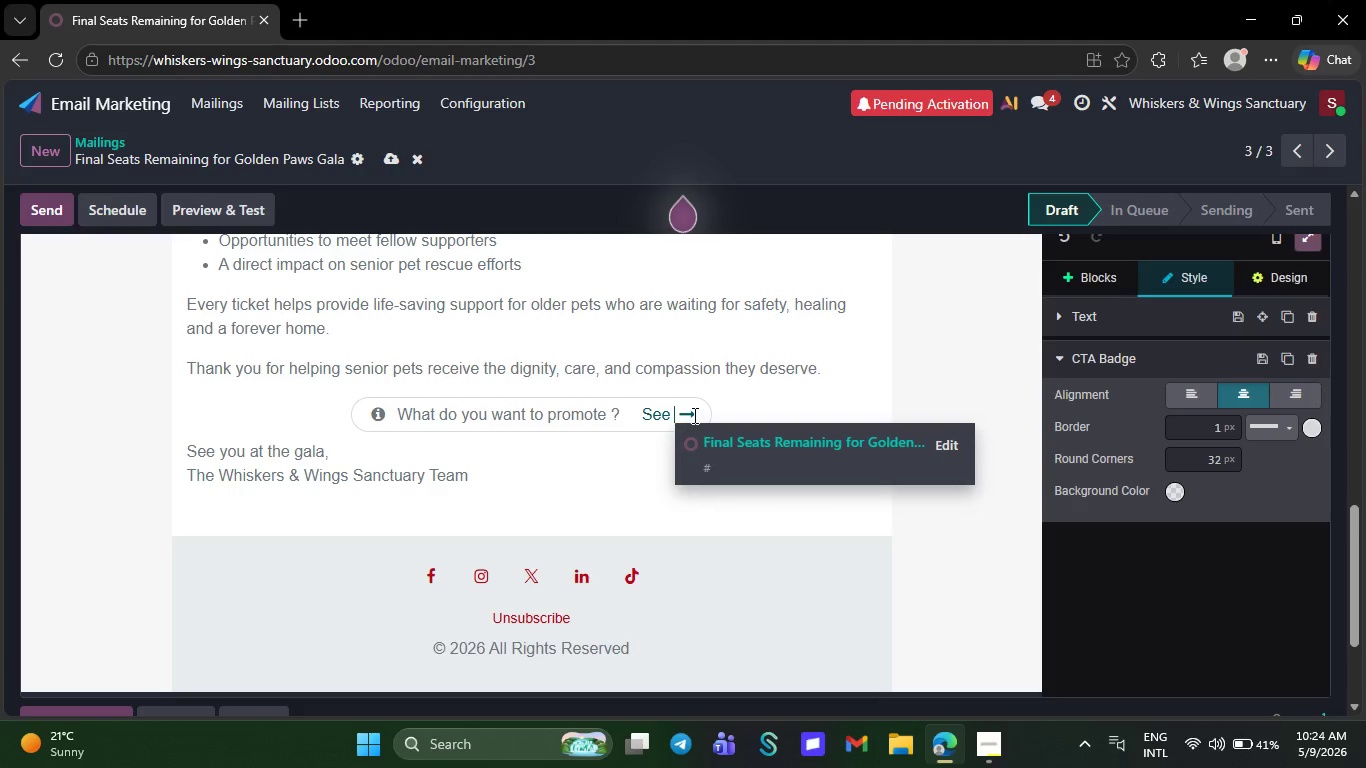 
key(Backspace)
 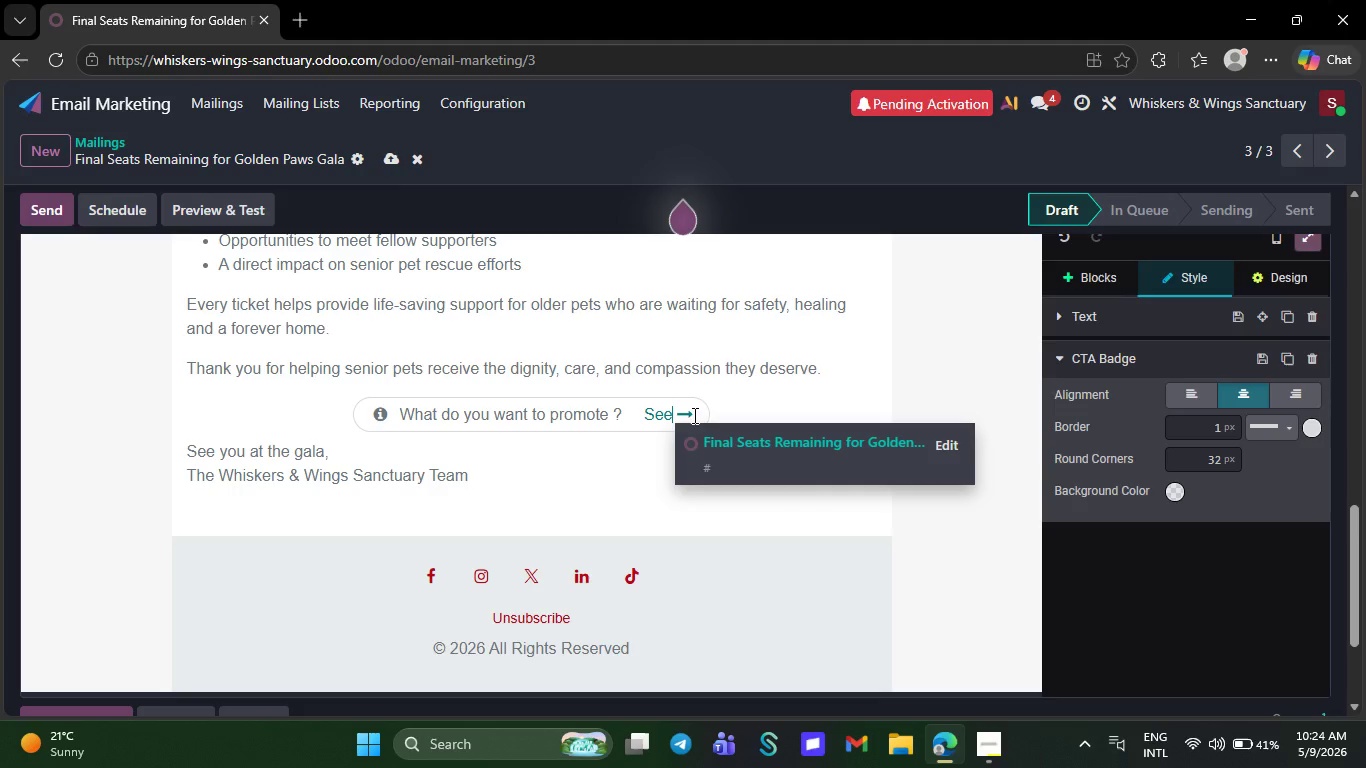 
key(Backspace)
 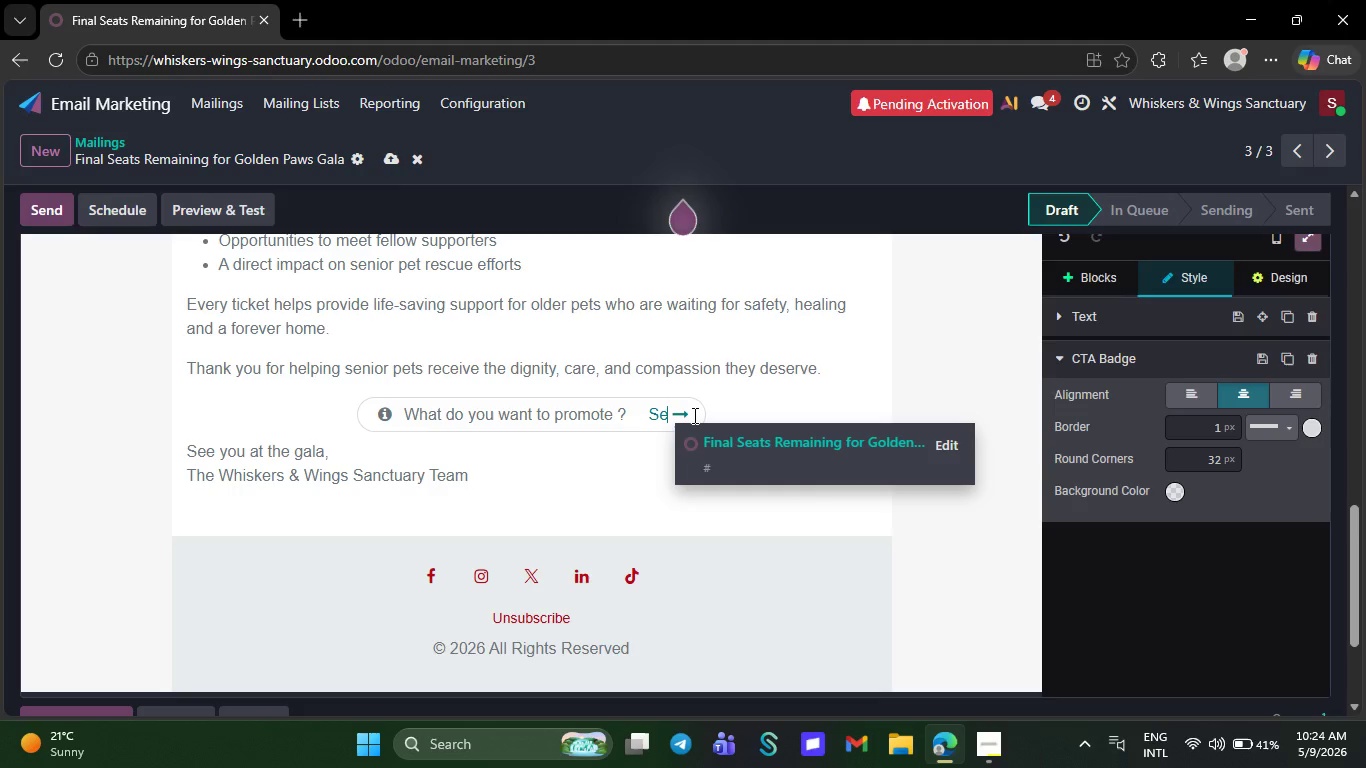 
key(Backspace)
 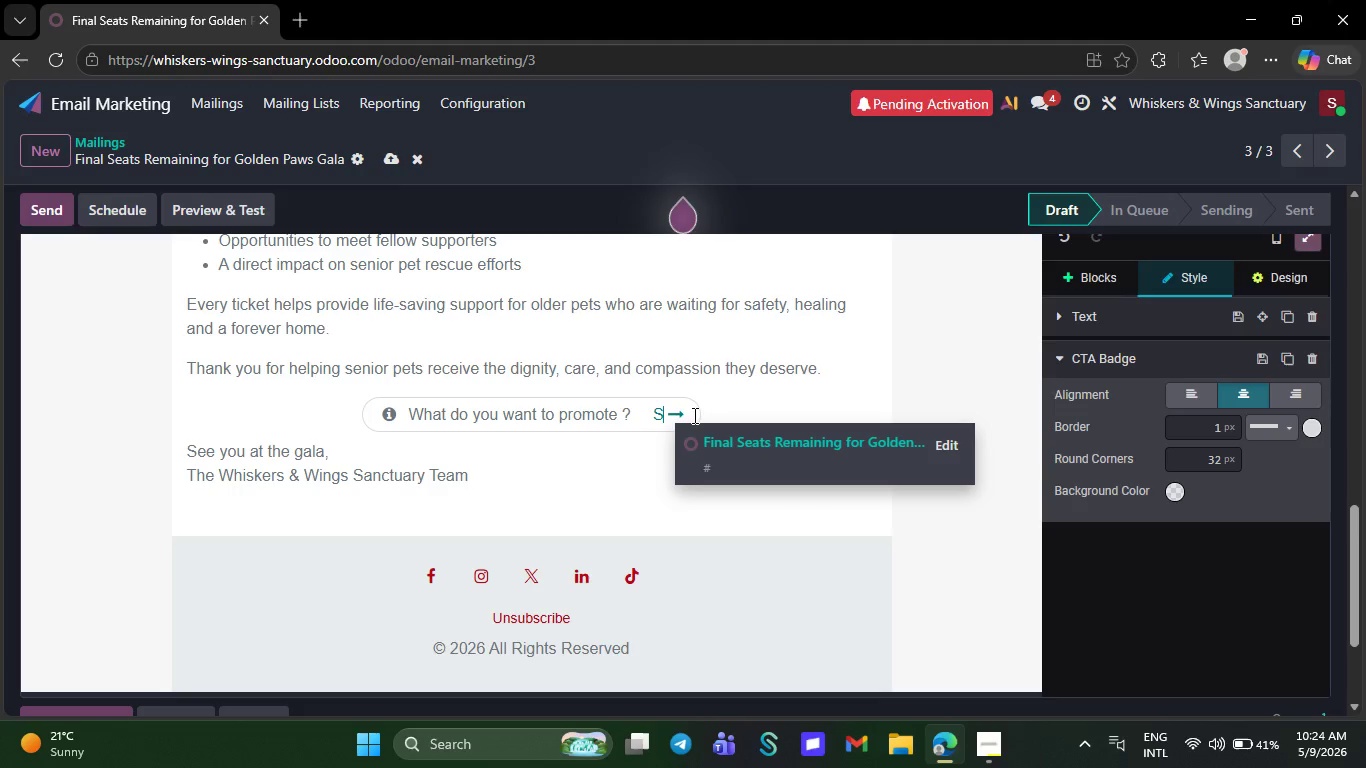 
key(Backspace)
 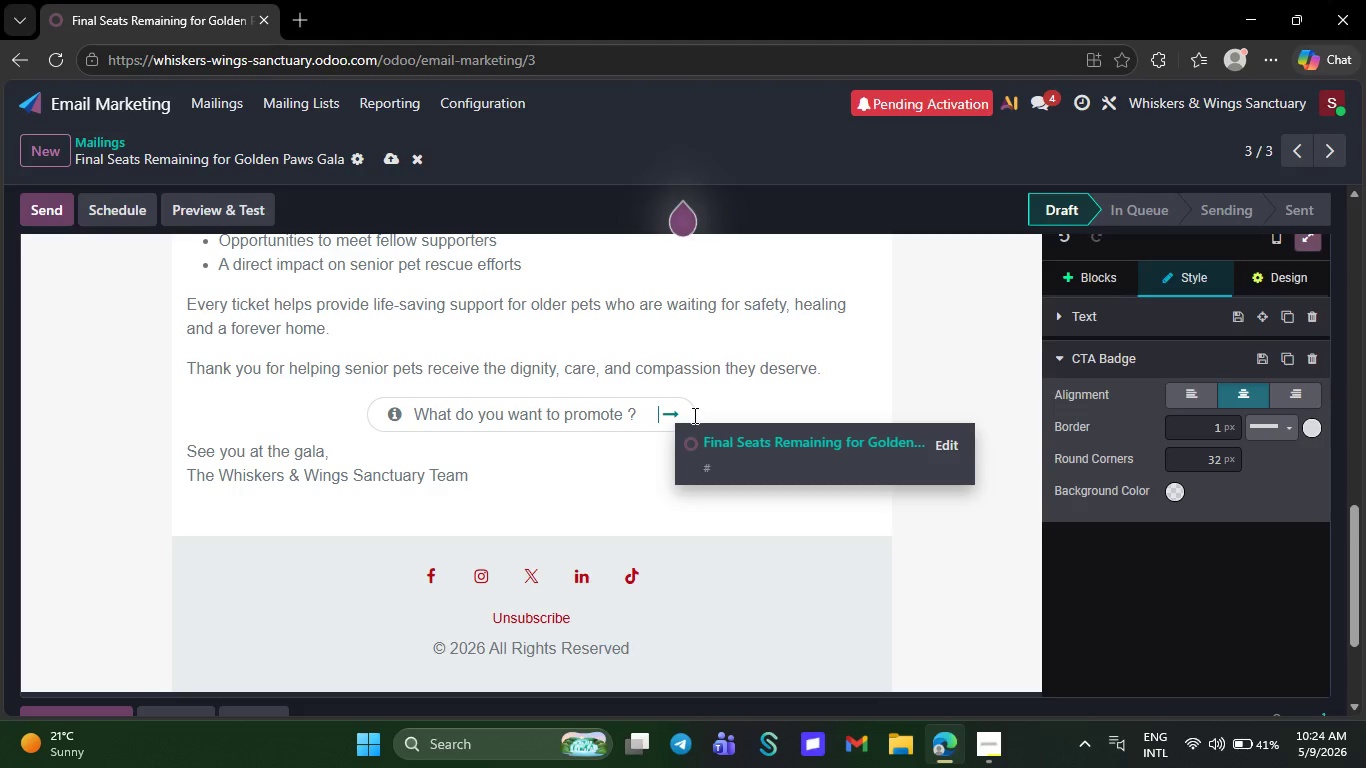 
key(Backspace)
 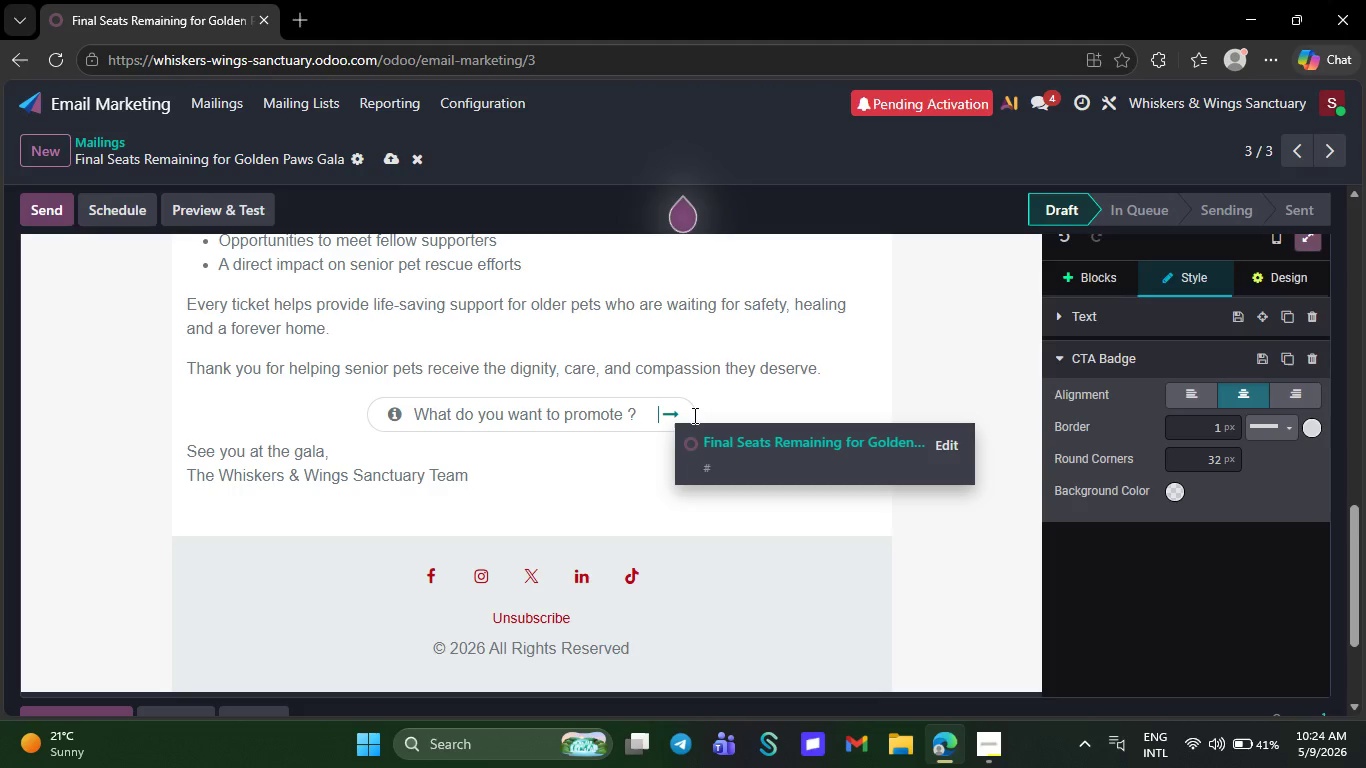 
key(Backspace)
 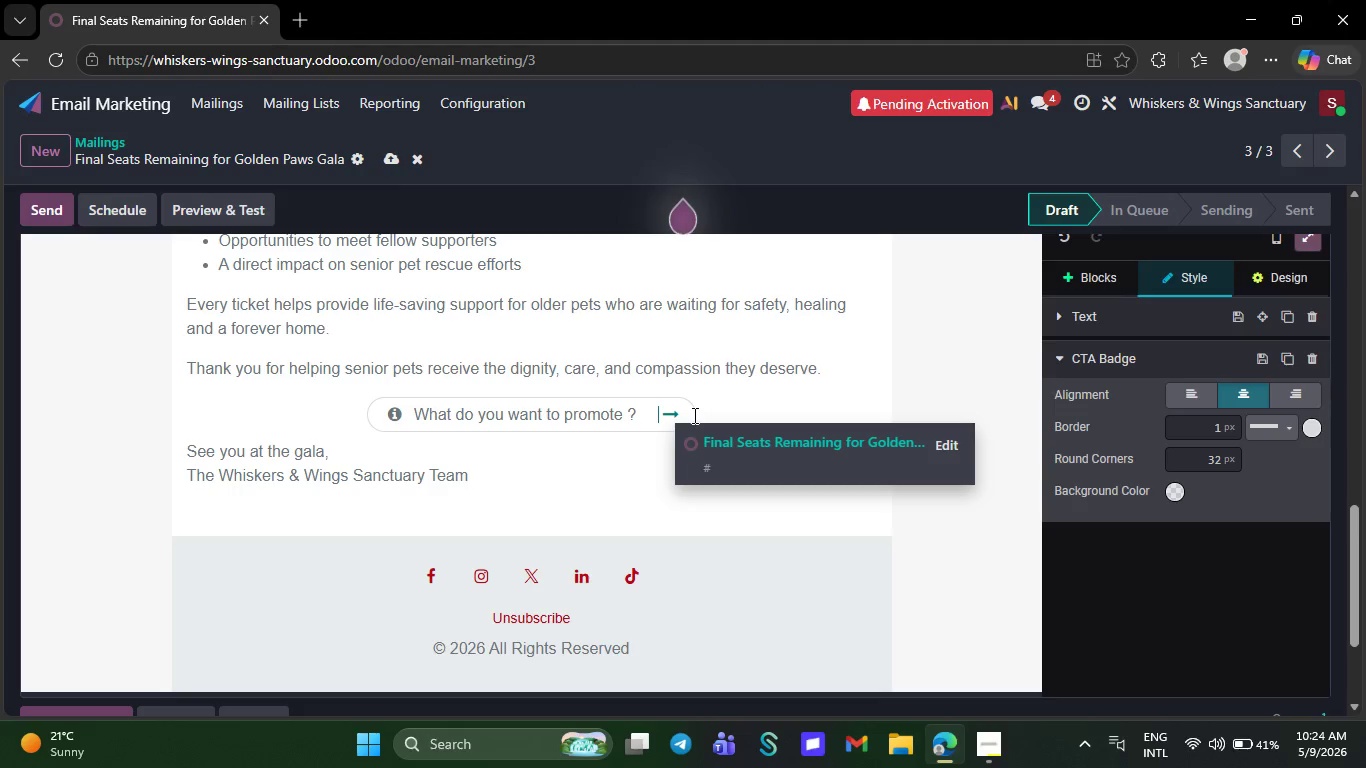 
key(Backspace)
 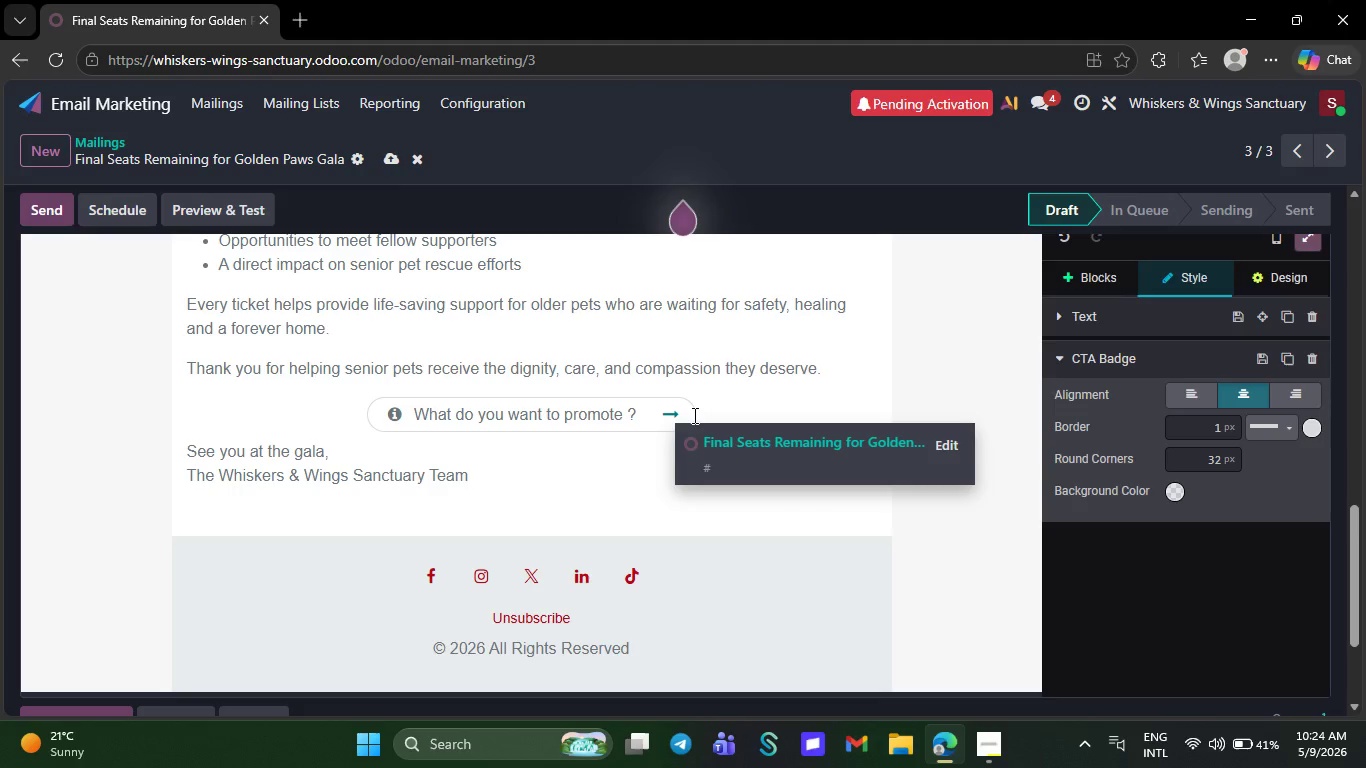 
key(Backspace)
 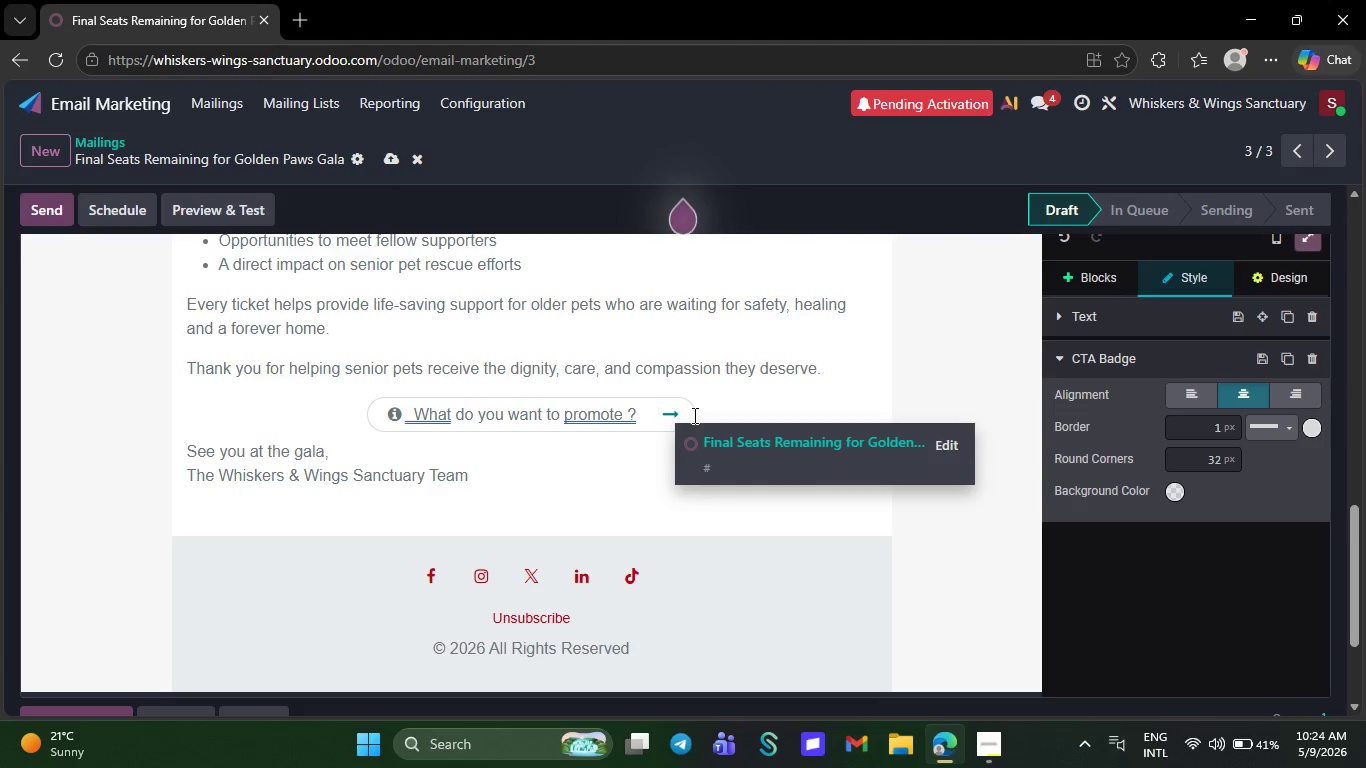 
key(ArrowLeft)
 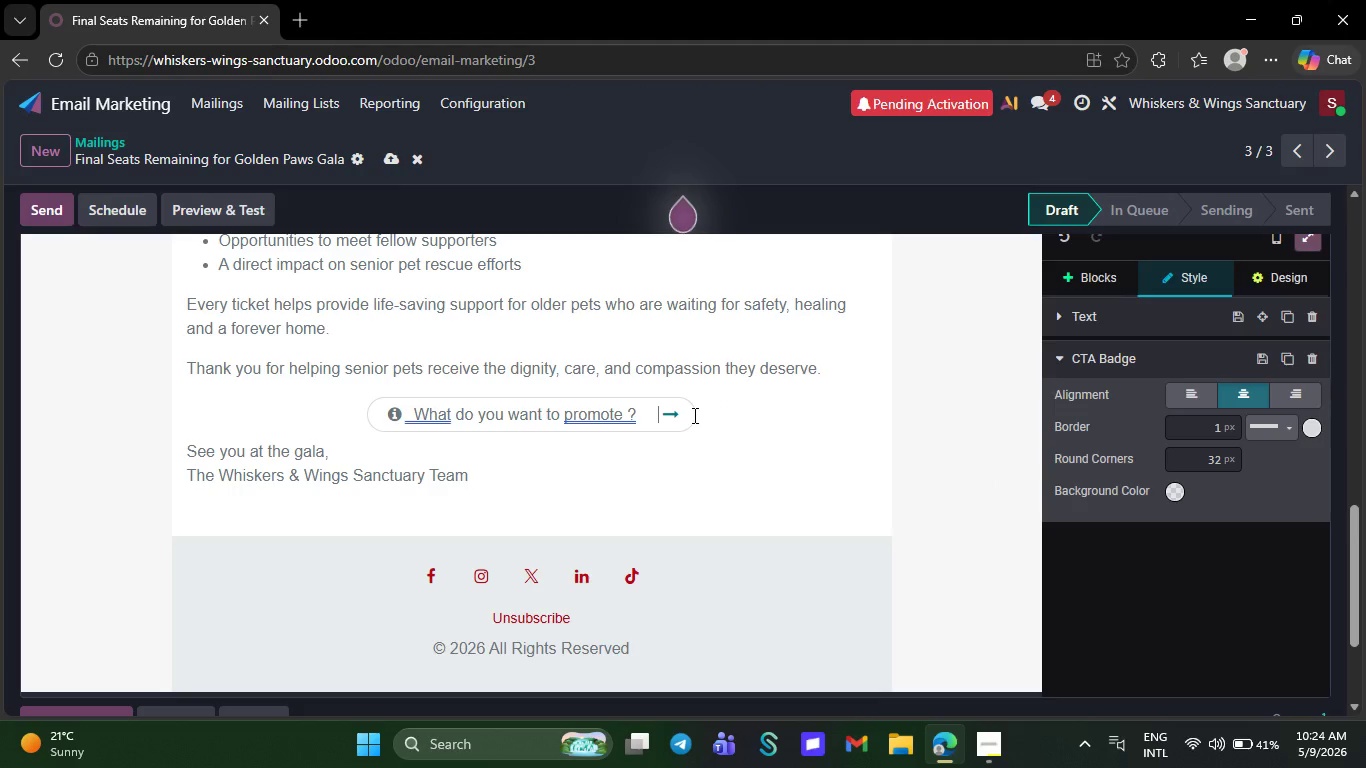 
key(Backspace)
key(Backspace)
key(Backspace)
key(Backspace)
key(Backspace)
key(Backspace)
key(Backspace)
key(Backspace)
key(Backspace)
key(Backspace)
key(Backspace)
key(Backspace)
key(Backspace)
key(Backspace)
key(Backspace)
key(Backspace)
key(Backspace)
key(Backspace)
key(Backspace)
key(Backspace)
key(Backspace)
key(Backspace)
key(Backspace)
key(Backspace)
key(Backspace)
key(Backspace)
key(Backspace)
key(Backspace)
key(Backspace)
key(Backspace)
key(Backspace)
key(Backspace)
key(Backspace)
key(Backspace)
key(Backspace)
type( Reserve Your Final Seat)
 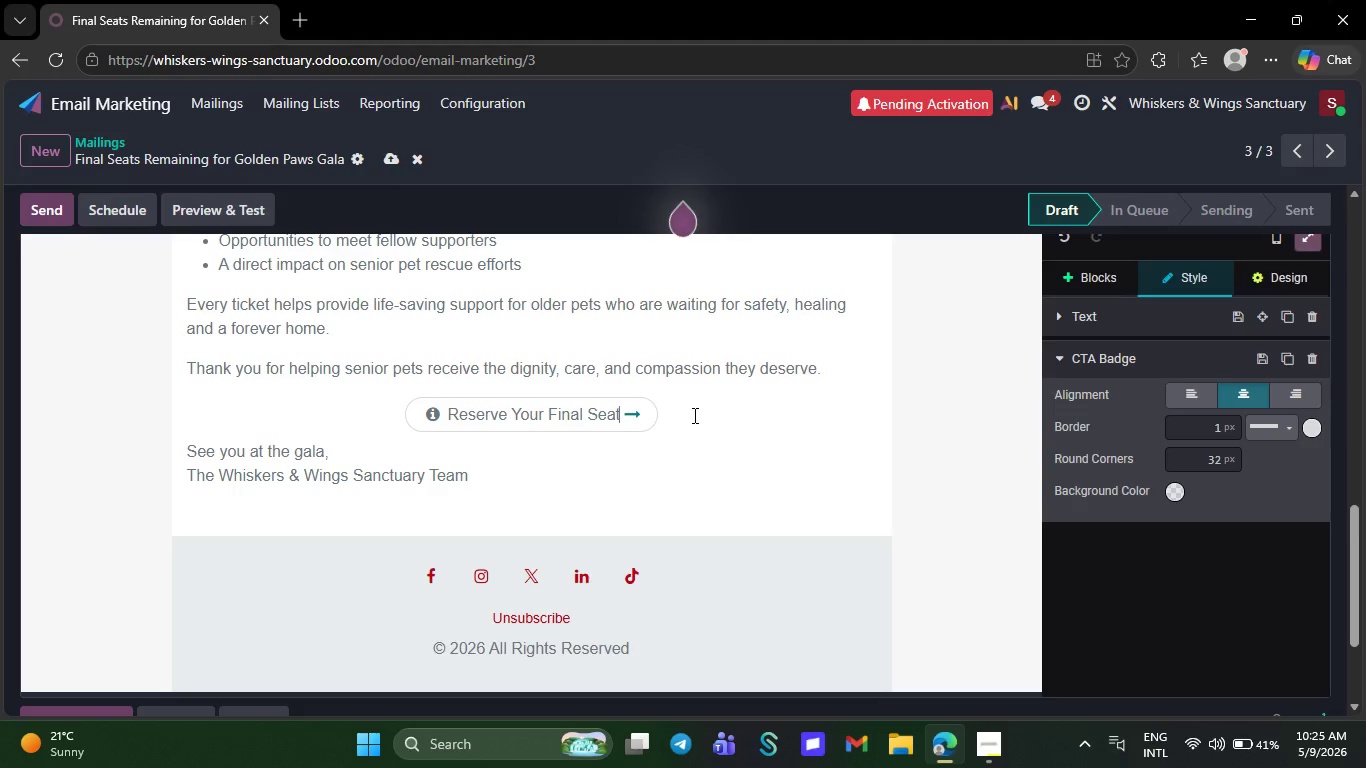 
left_click_drag(start_coordinate=[413, 415], to_coordinate=[652, 423])
 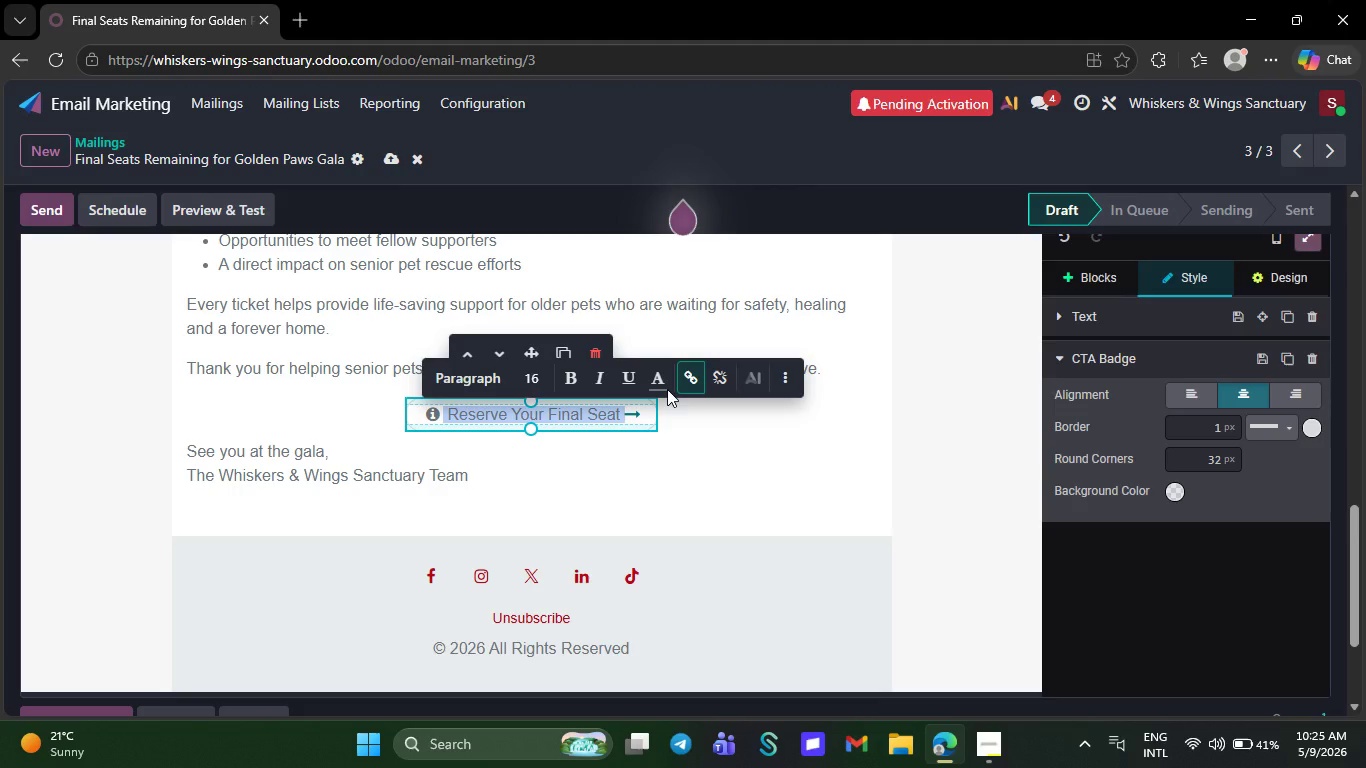 
left_click([665, 374])
 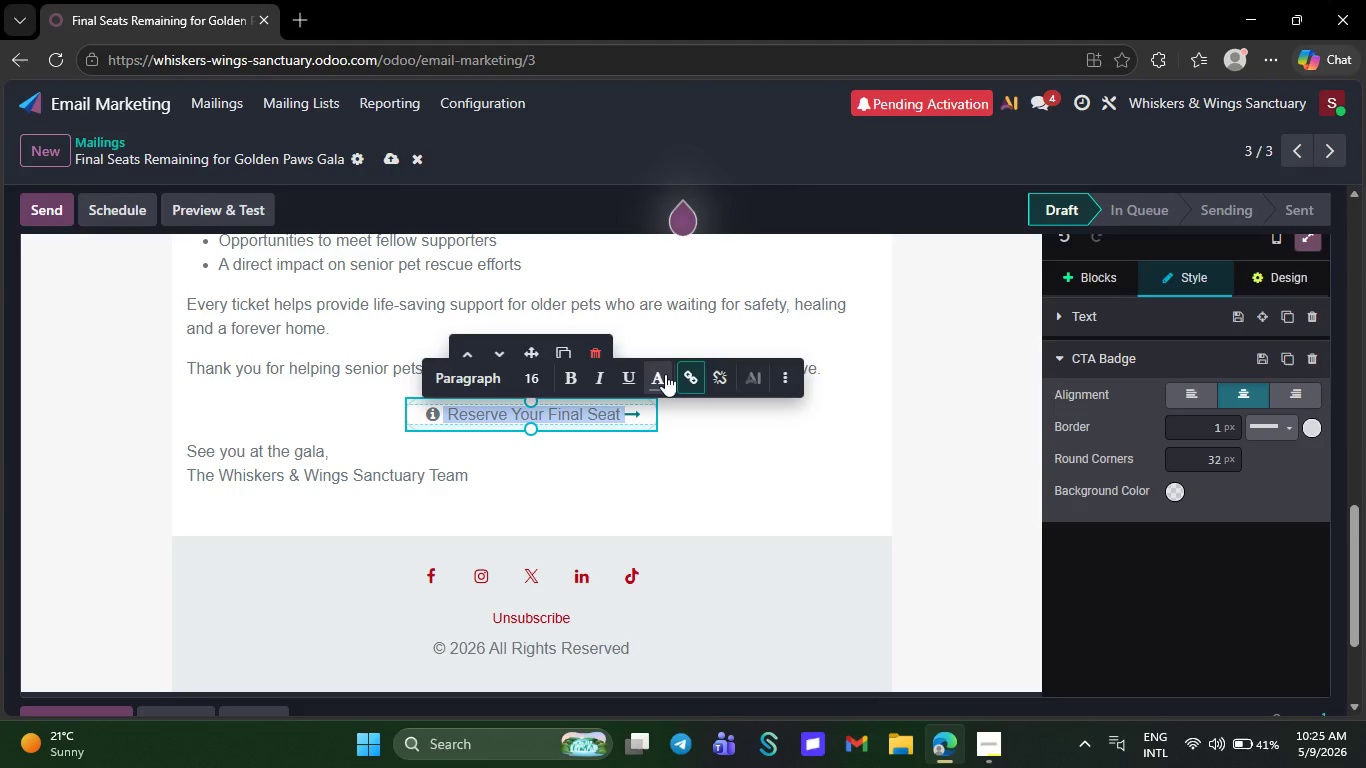 
mouse_move([644, 405])
 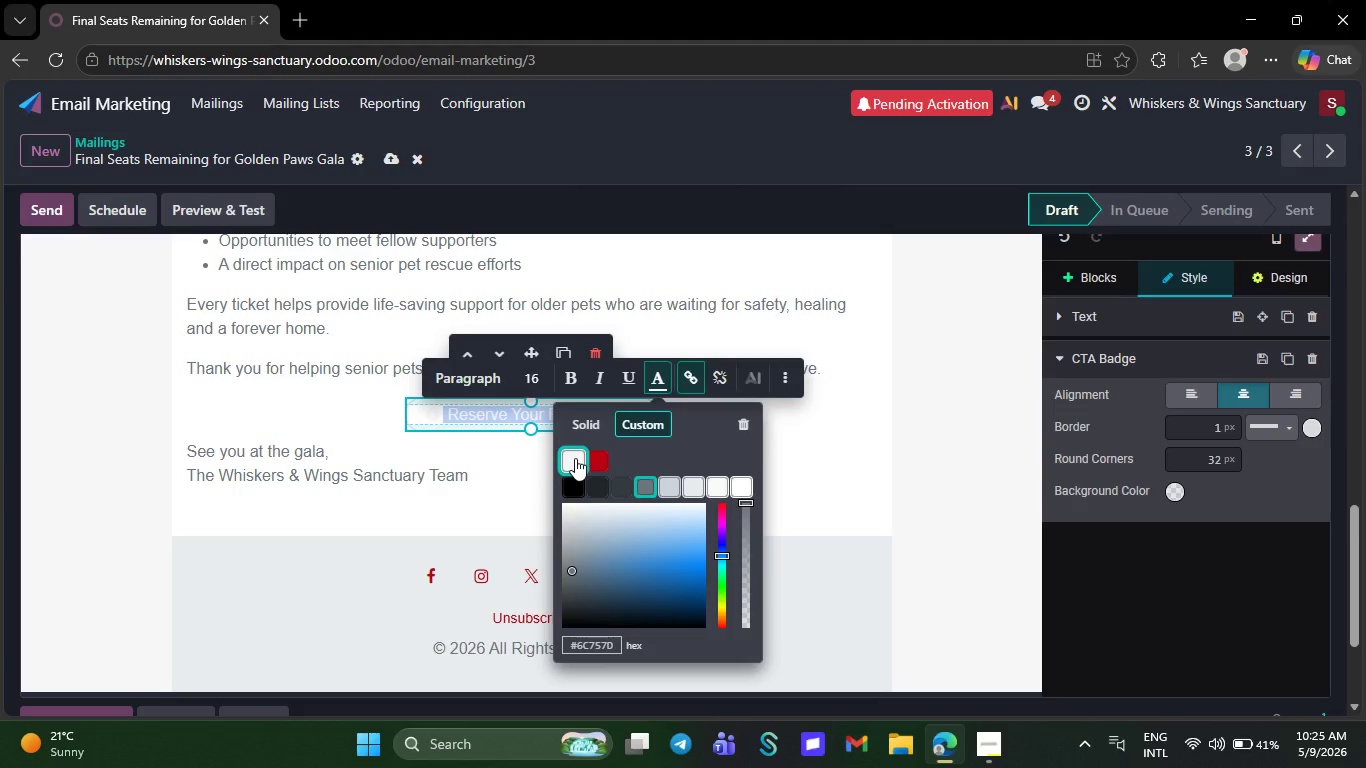 
left_click([575, 458])
 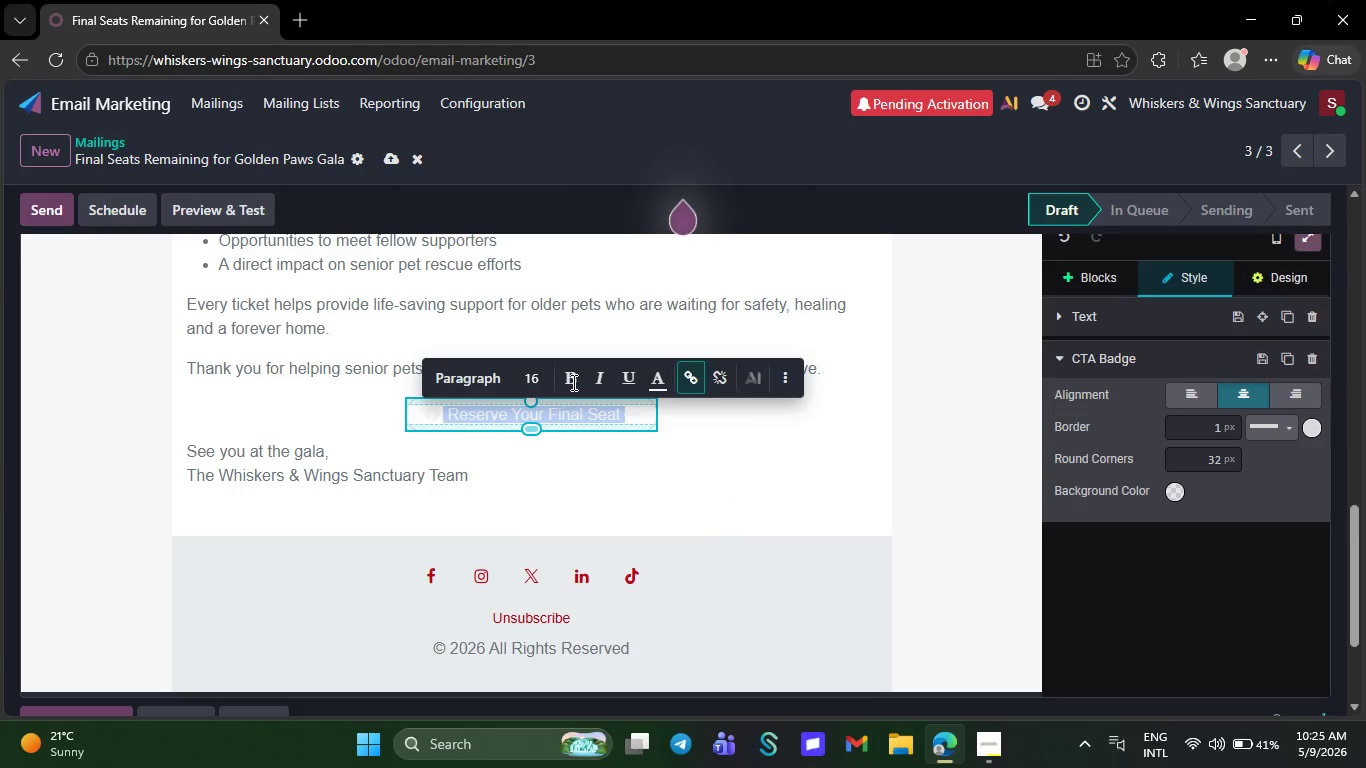 
left_click([571, 378])
 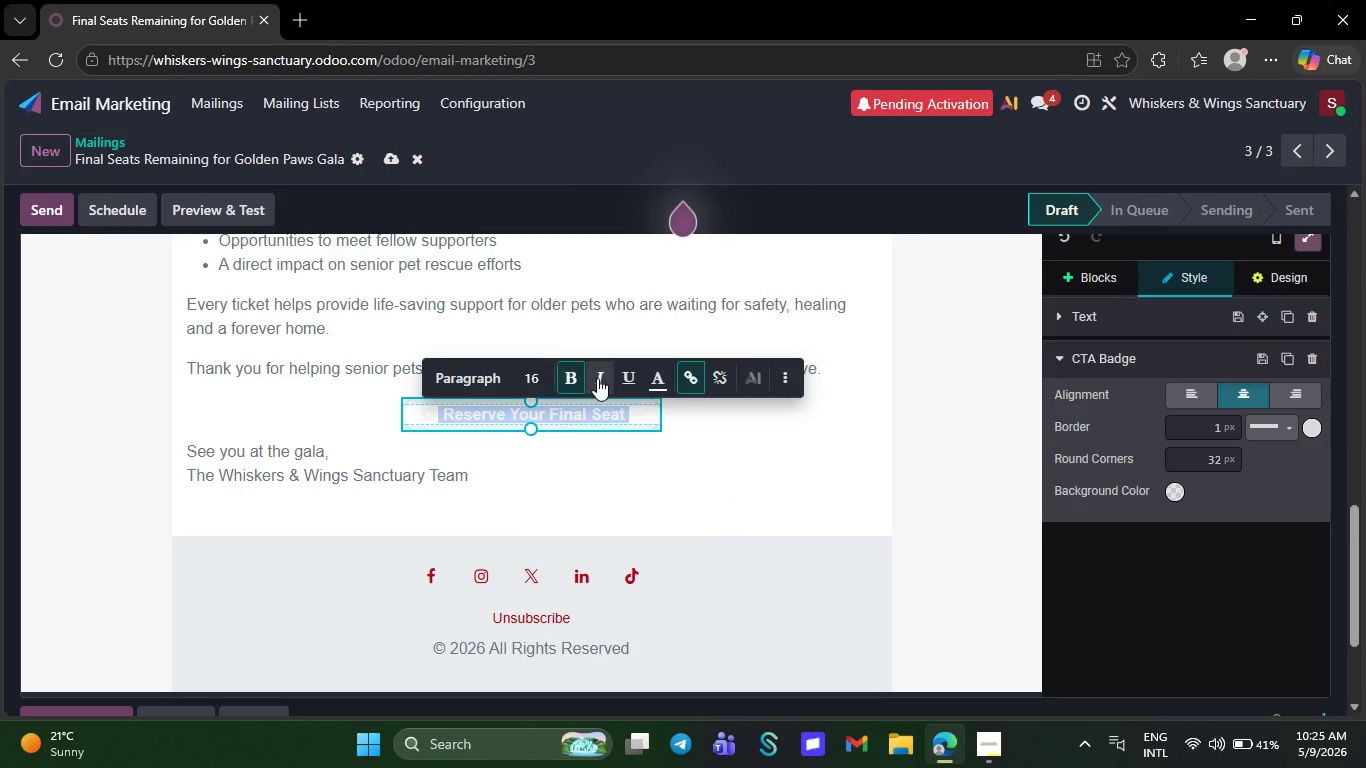 
left_click([597, 378])
 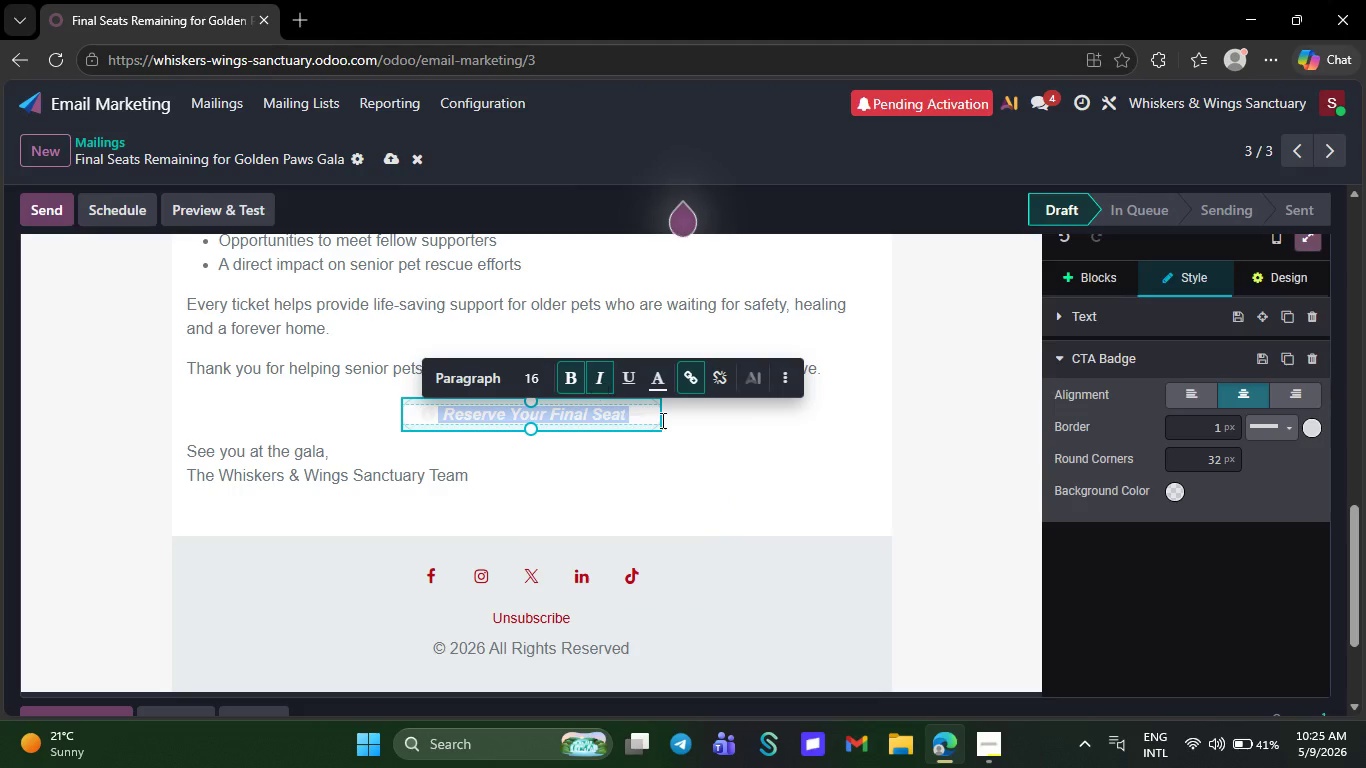 
left_click([650, 469])
 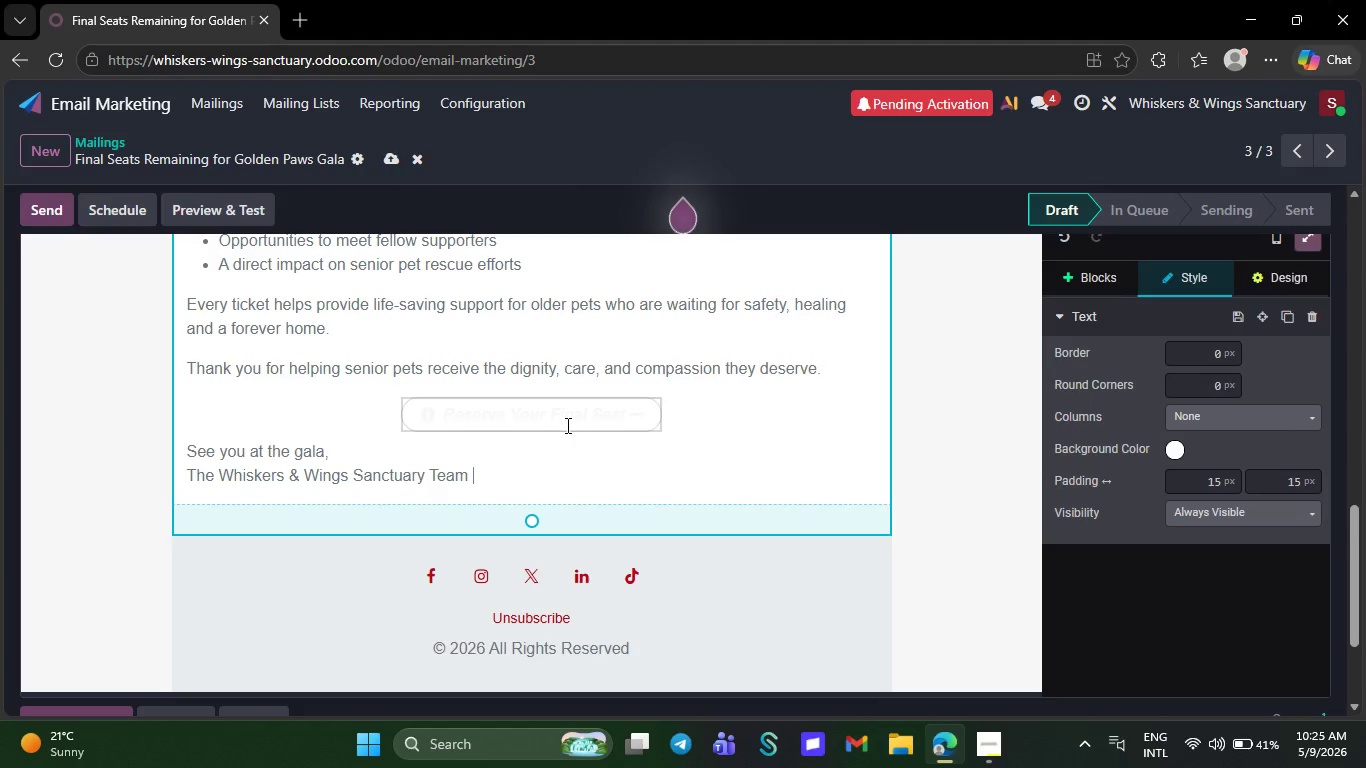 
left_click([566, 425])
 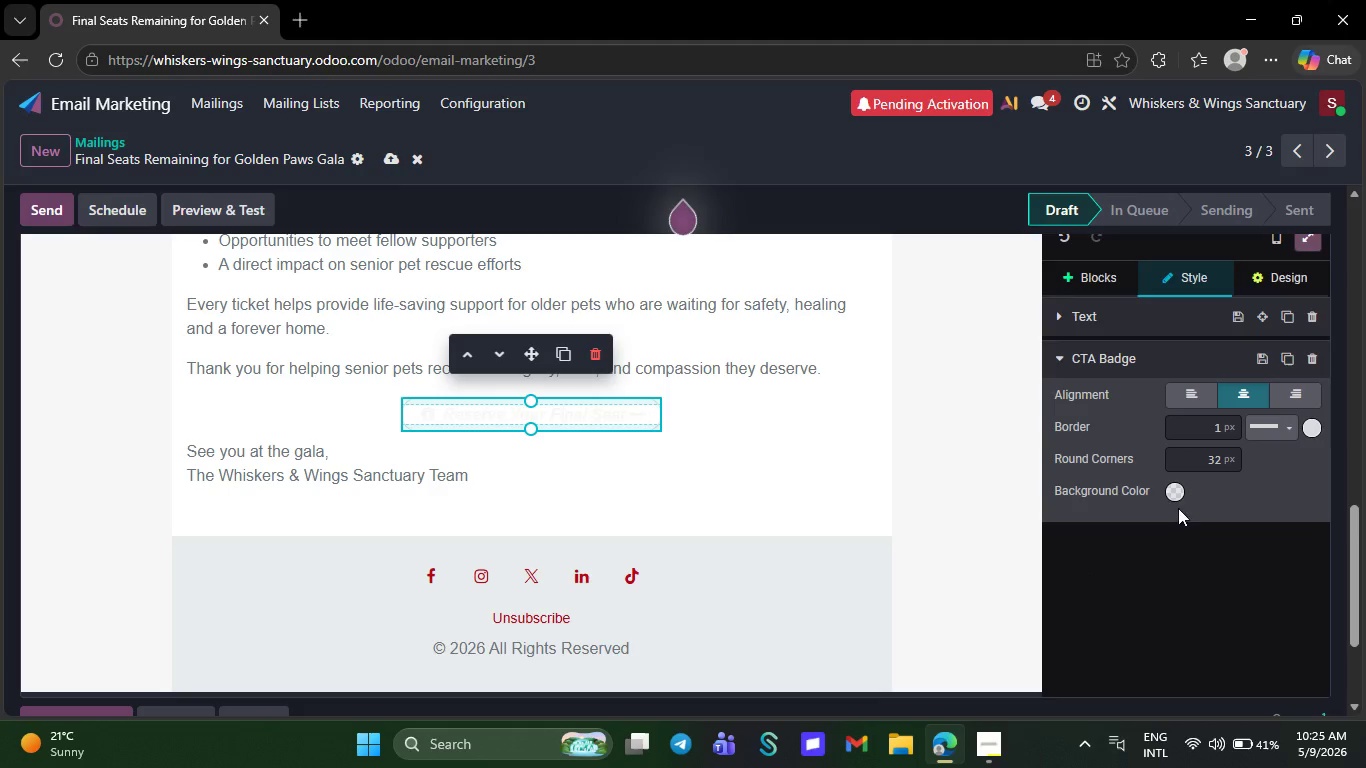 
left_click([1173, 489])
 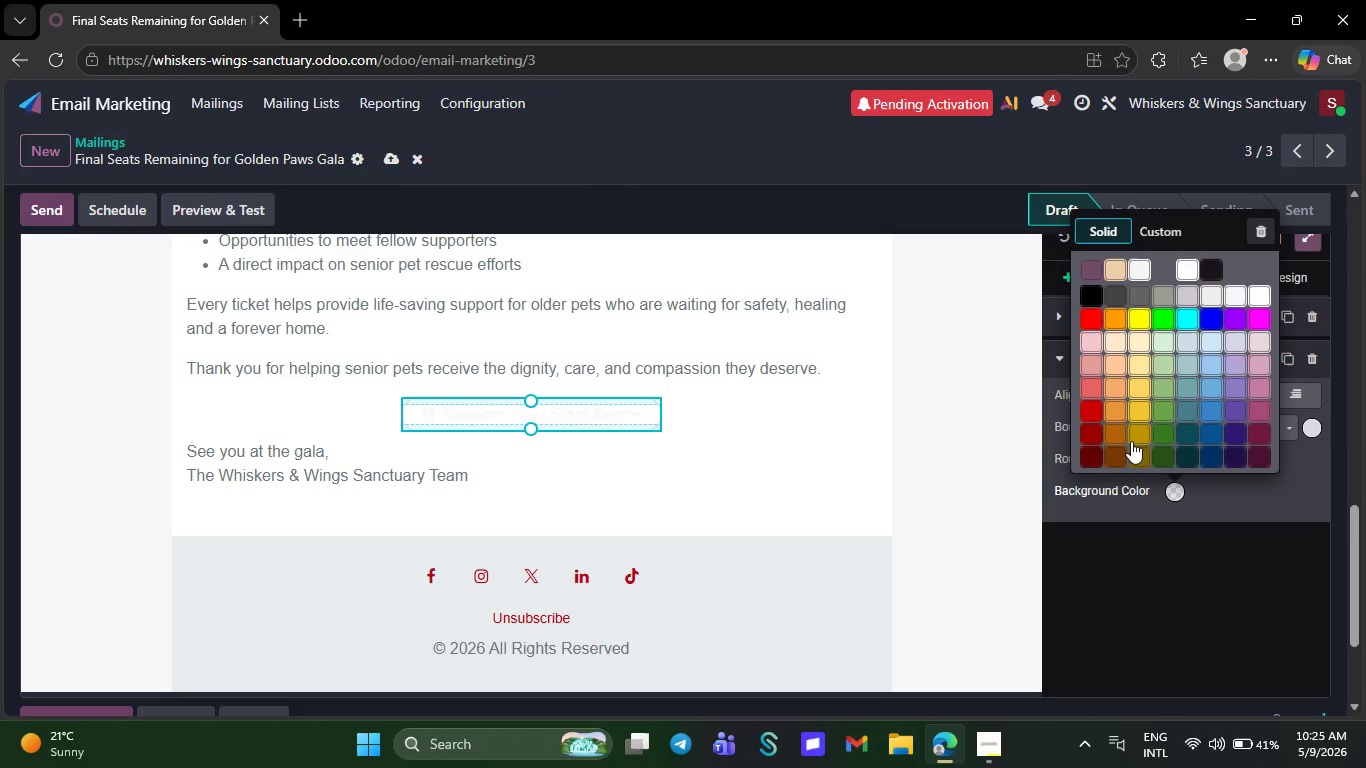 
wait(6.94)
 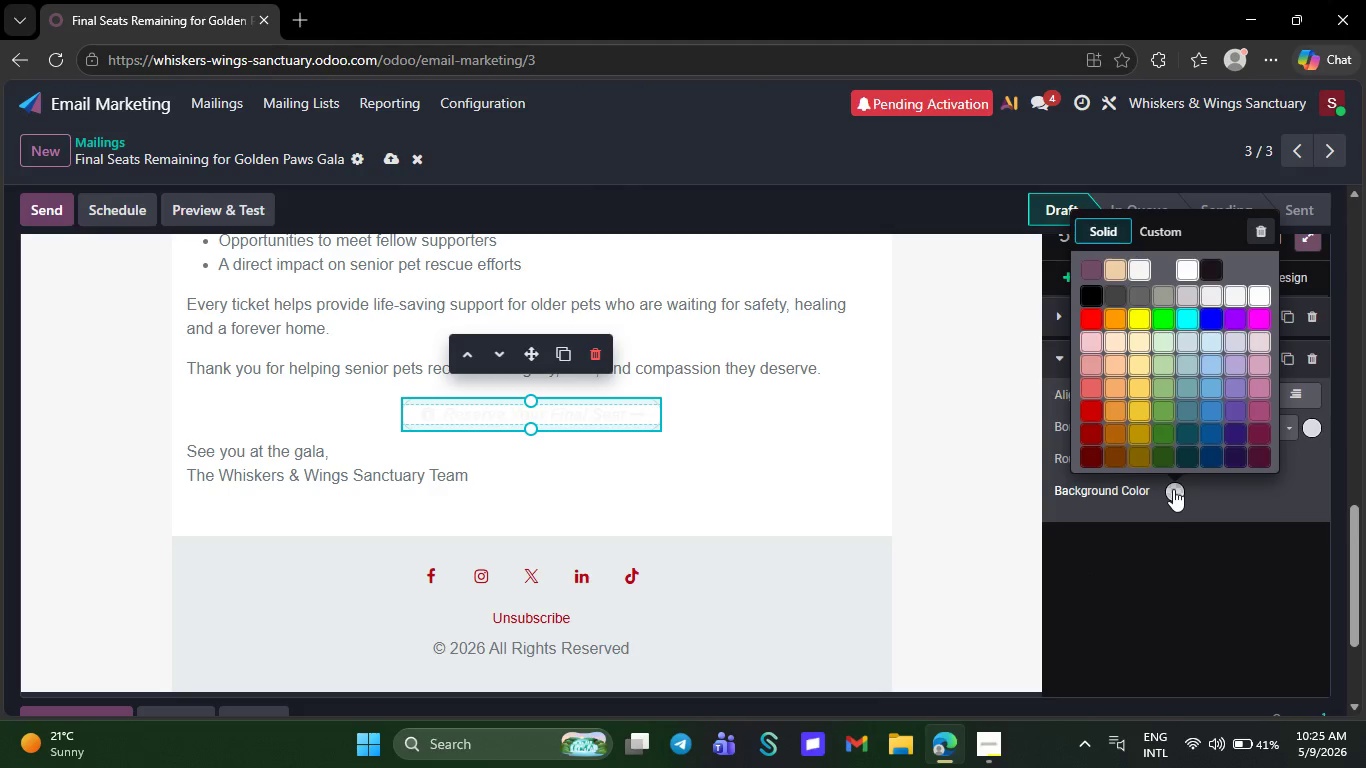 
left_click([1091, 408])
 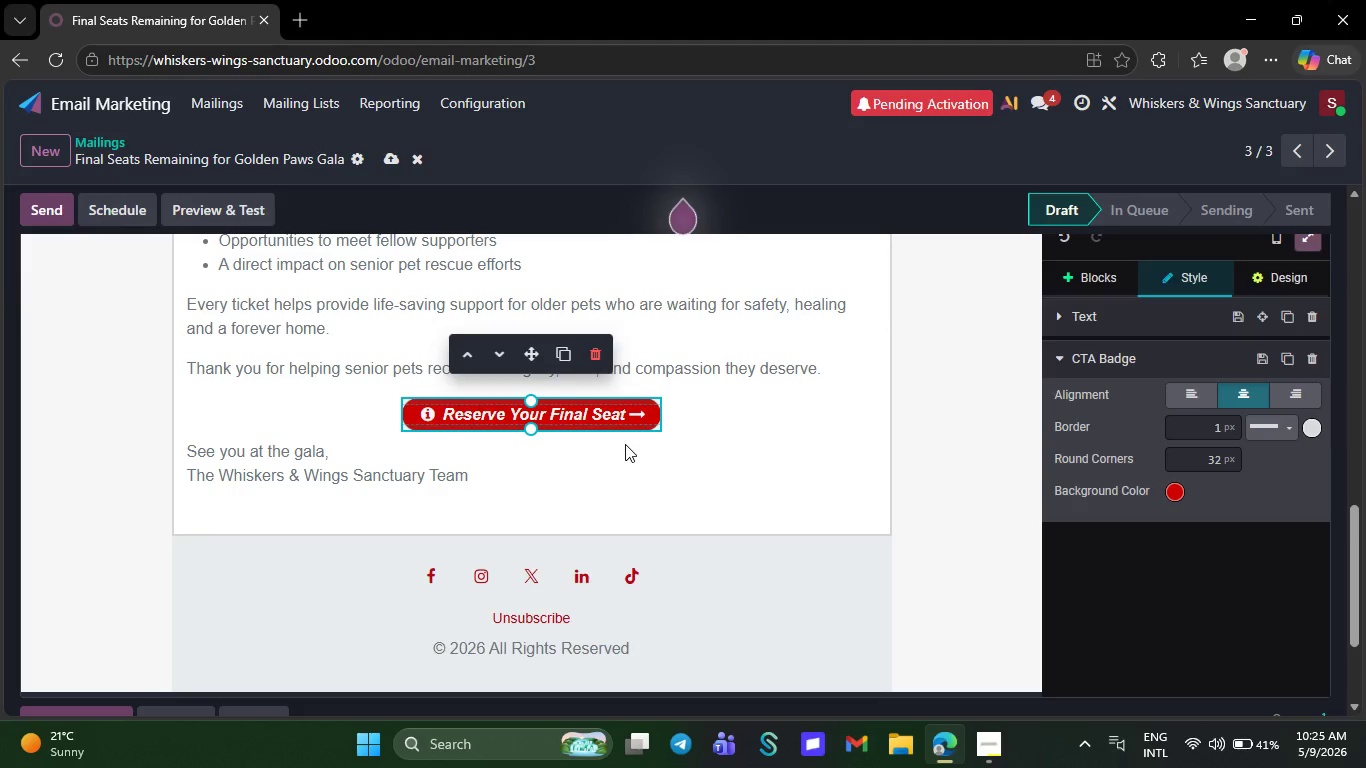 
left_click([606, 493])
 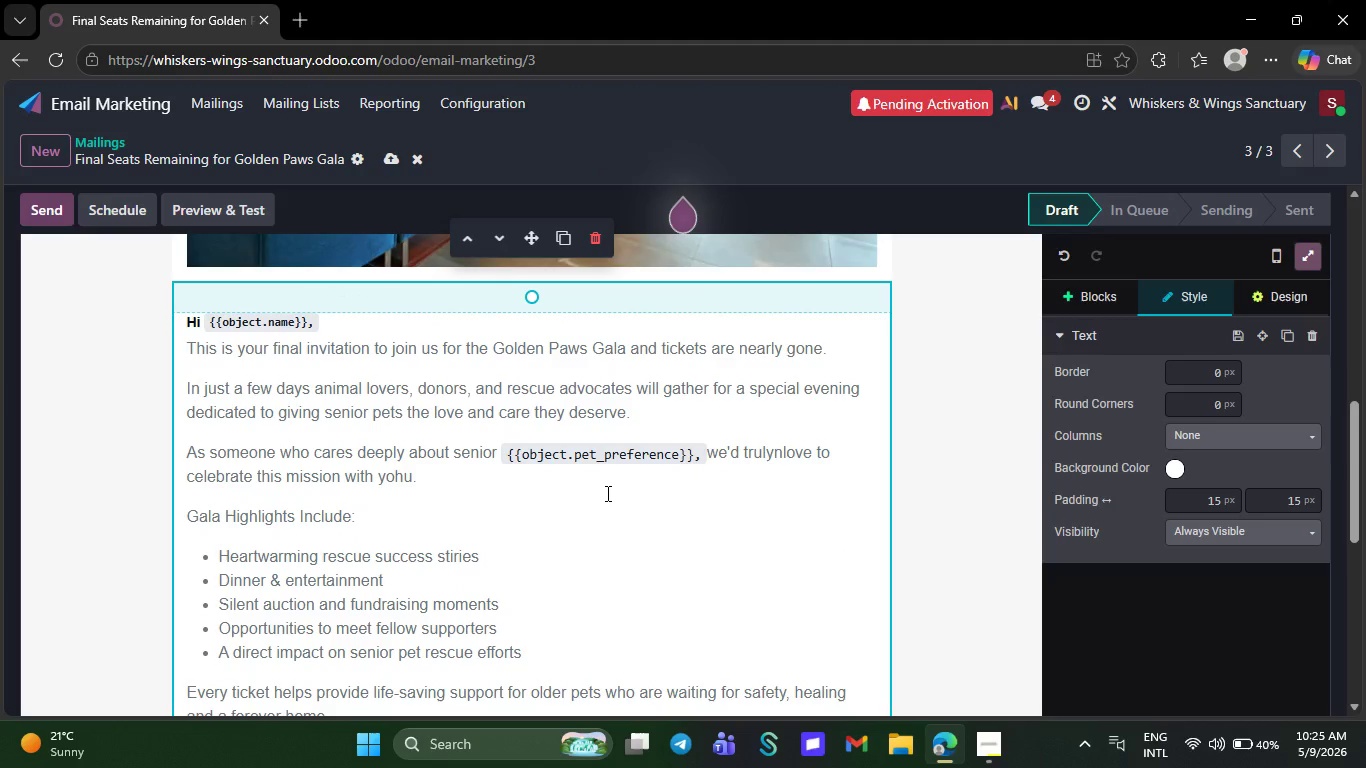 
wait(19.33)
 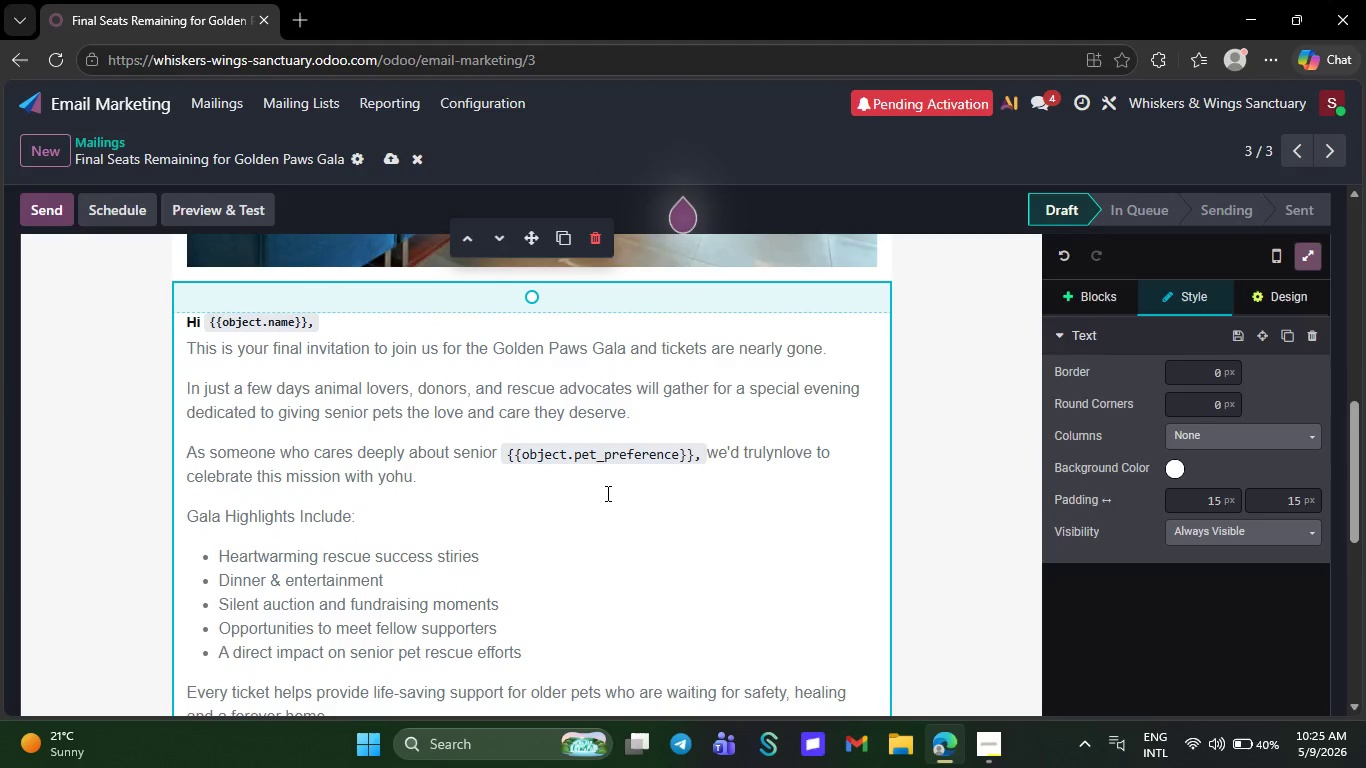 
double_click([485, 357])
 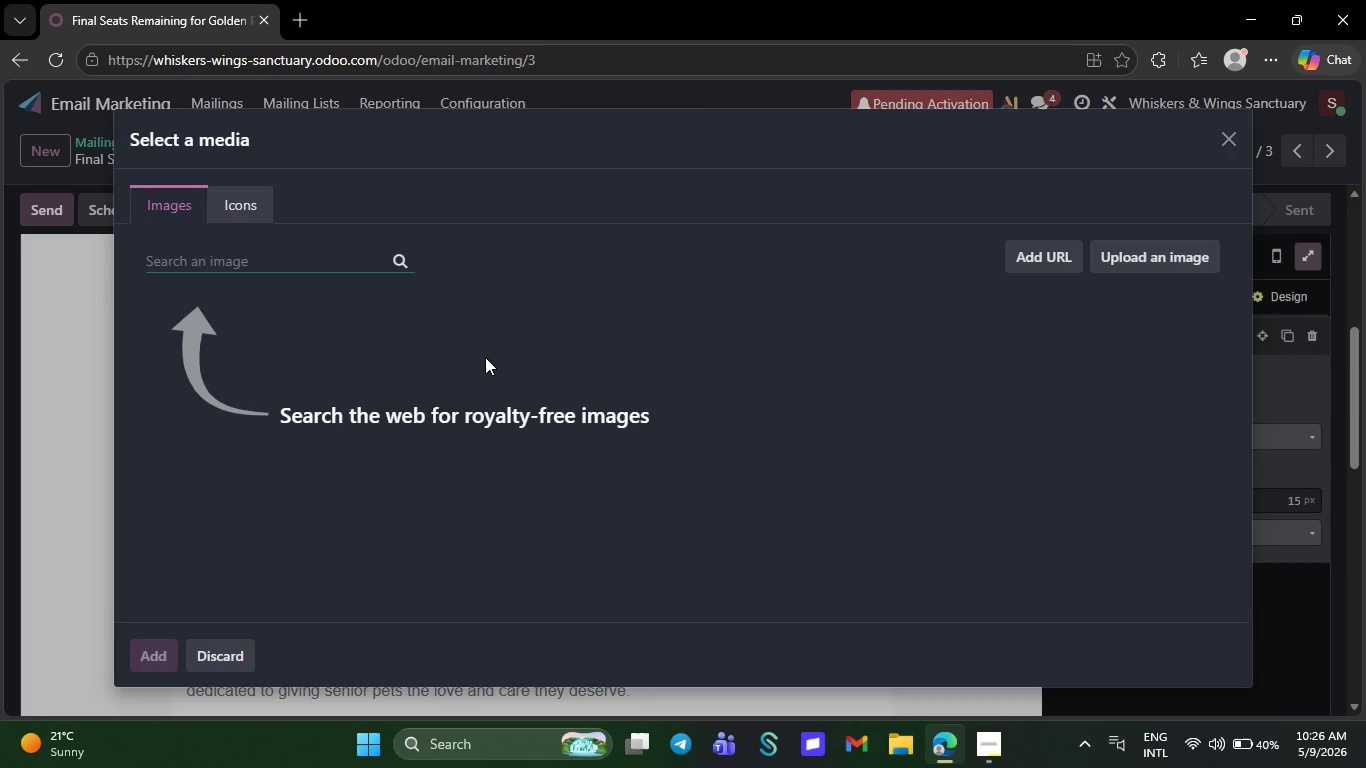 
type(senior pets )
 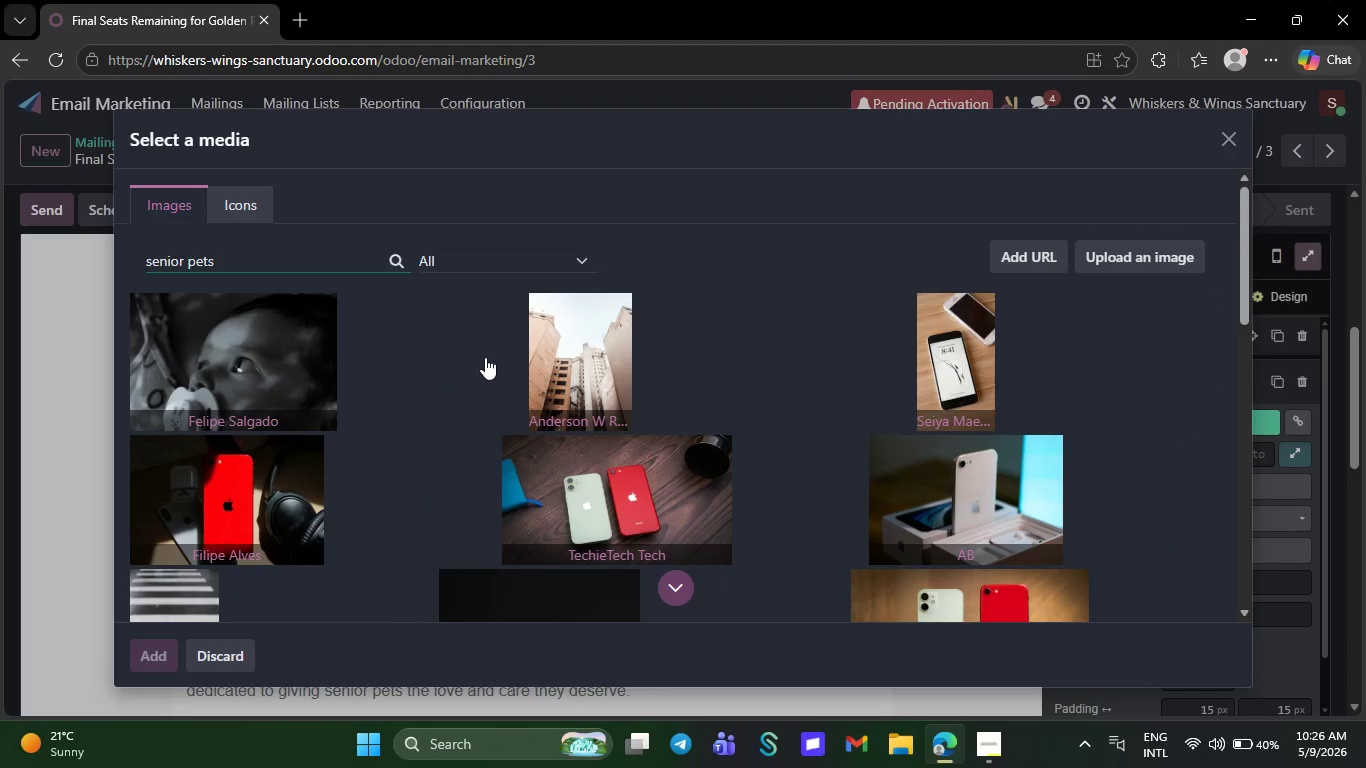 
wait(5.62)
 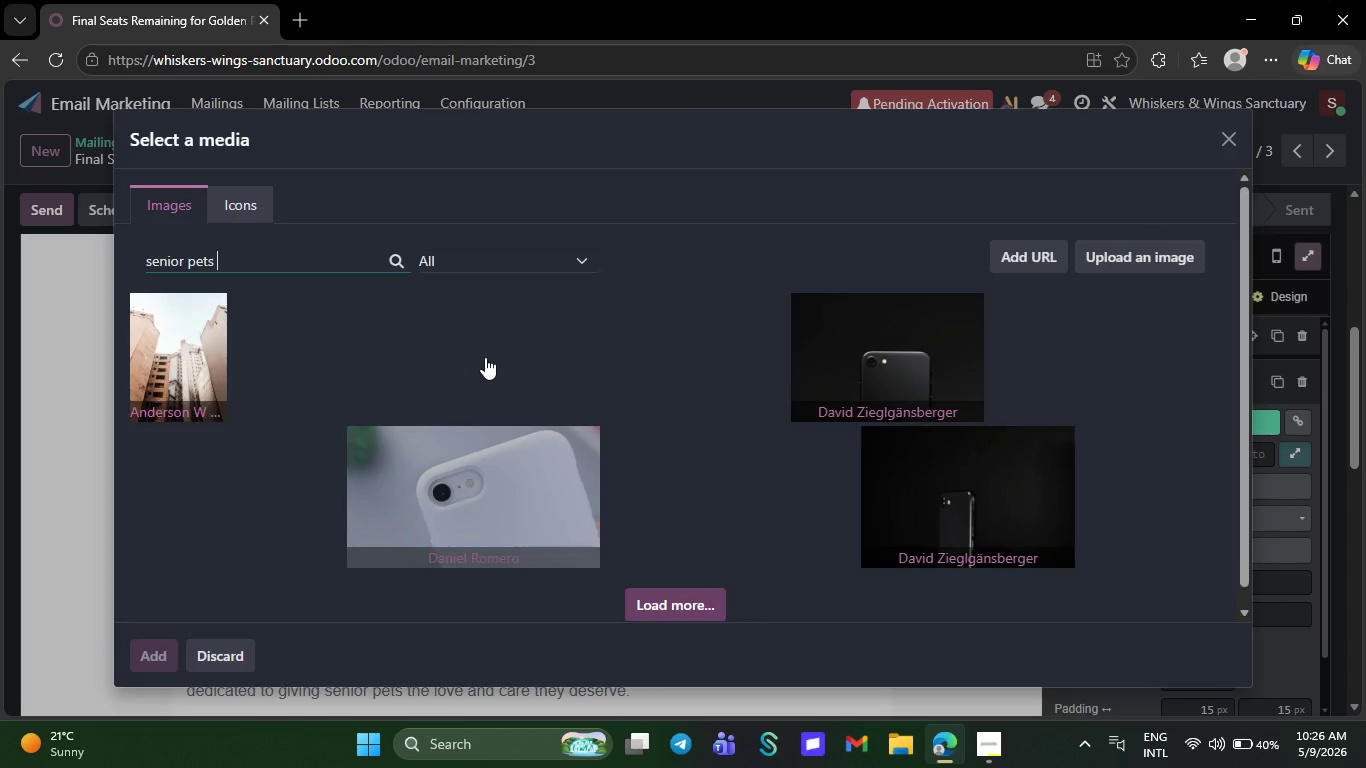 
type(searcg)
key(Backspace)
type(h)
 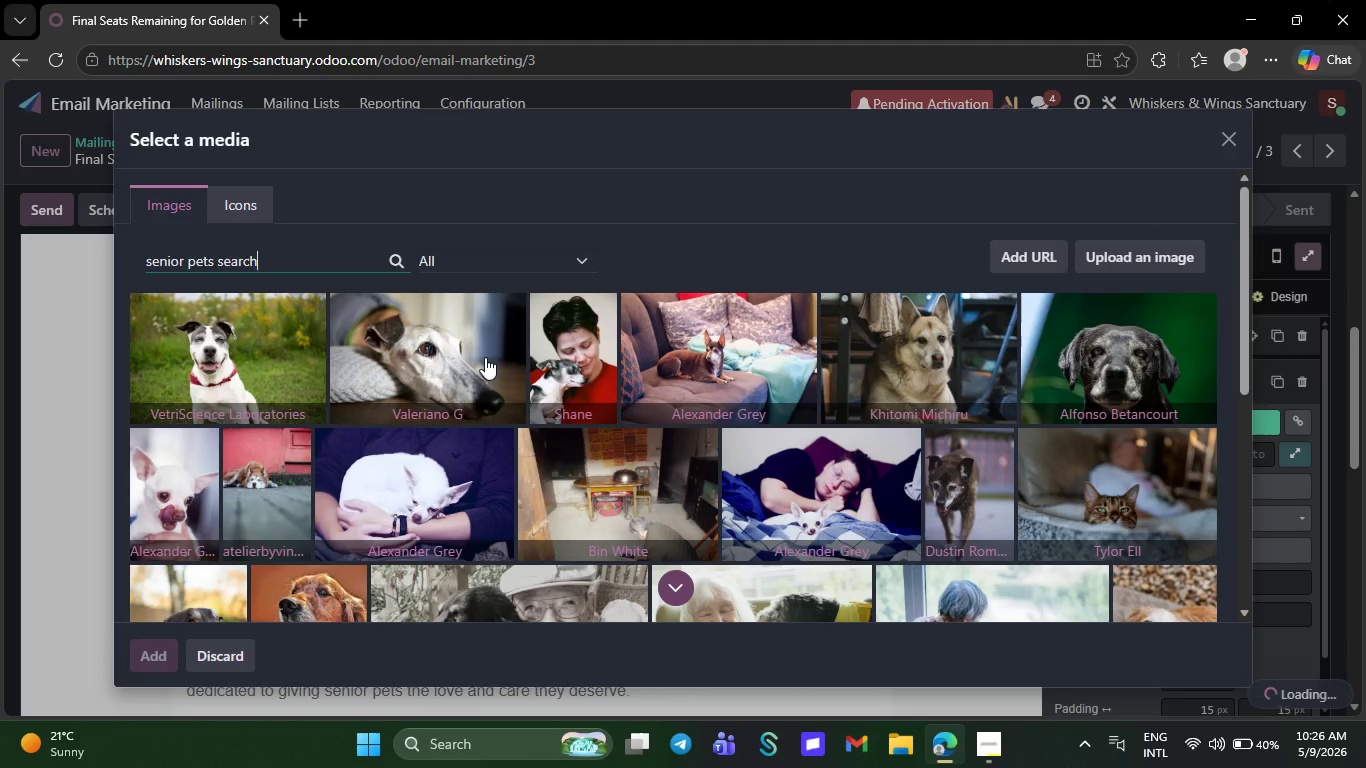 
wait(9.81)
 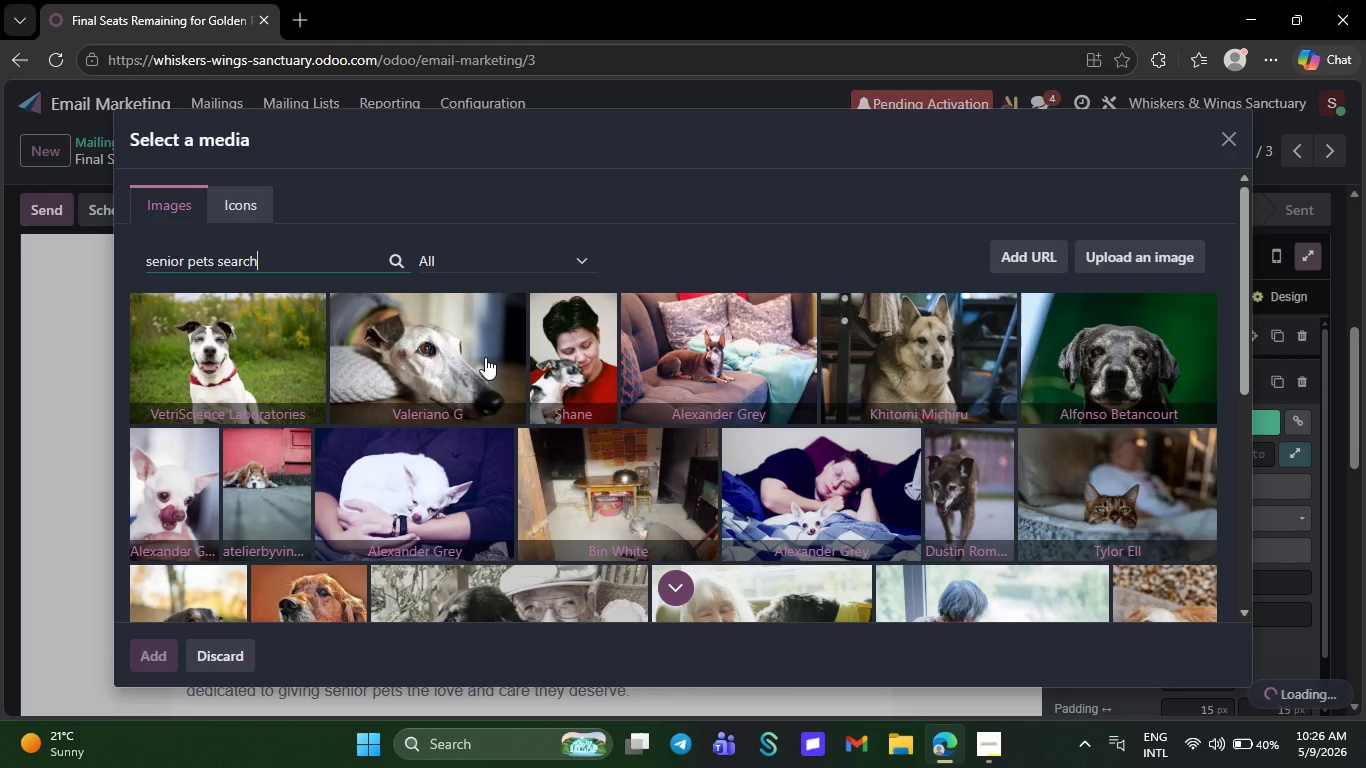 
mouse_move([323, 257])
 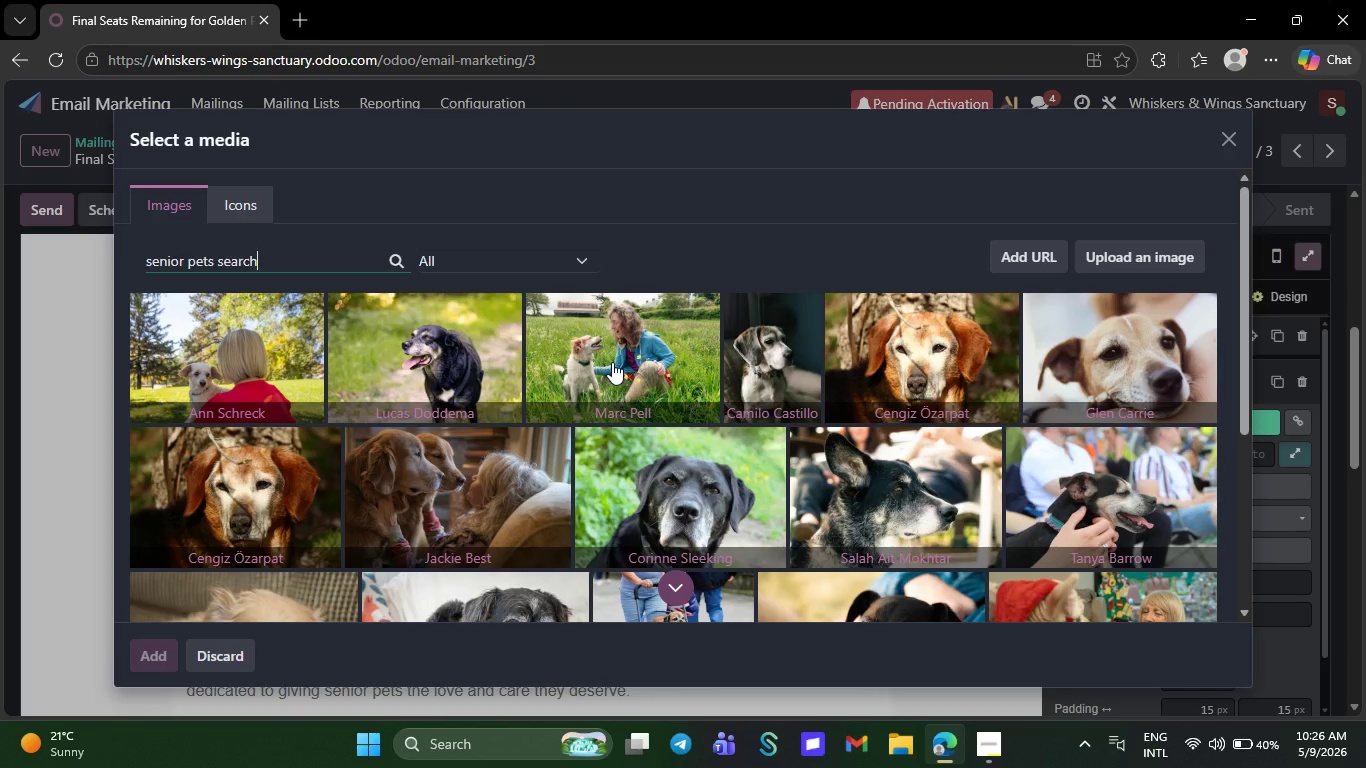 
left_click([612, 362])
 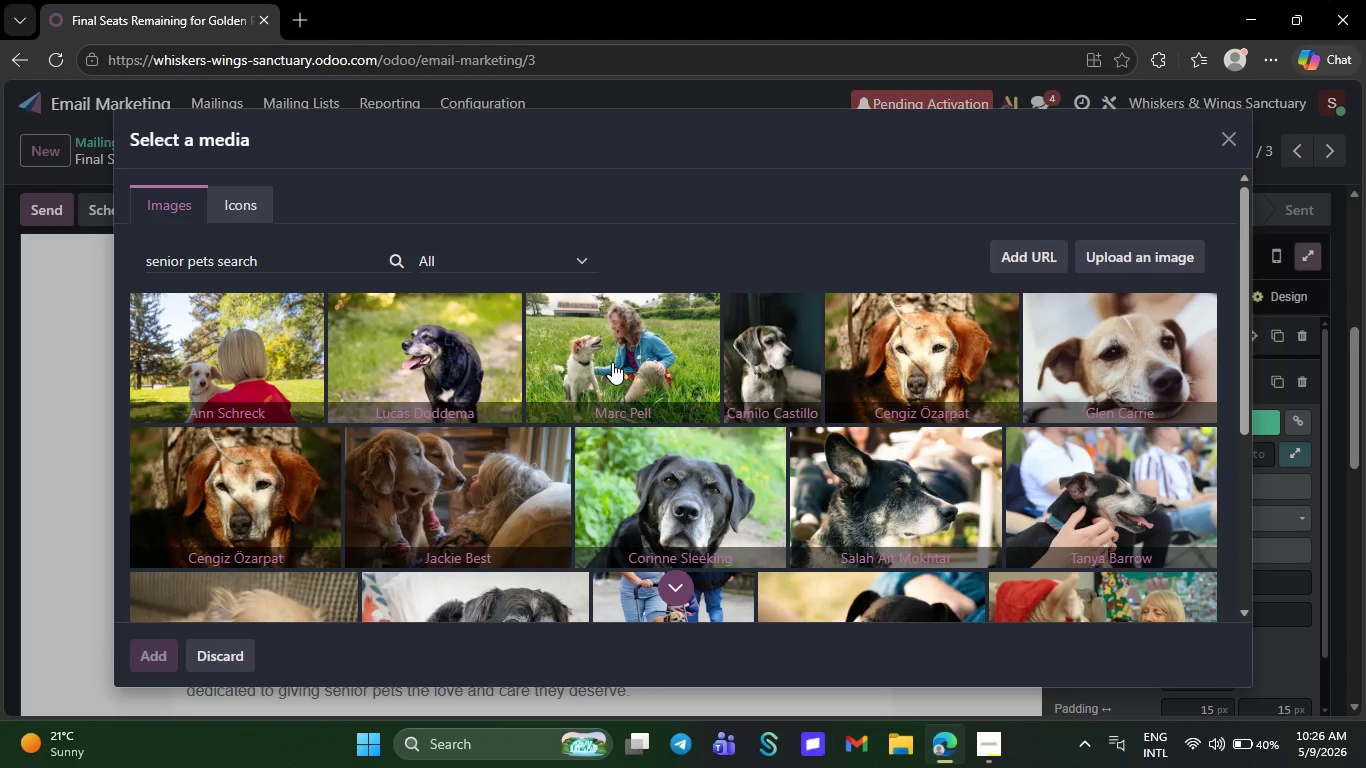 
wait(13.91)
 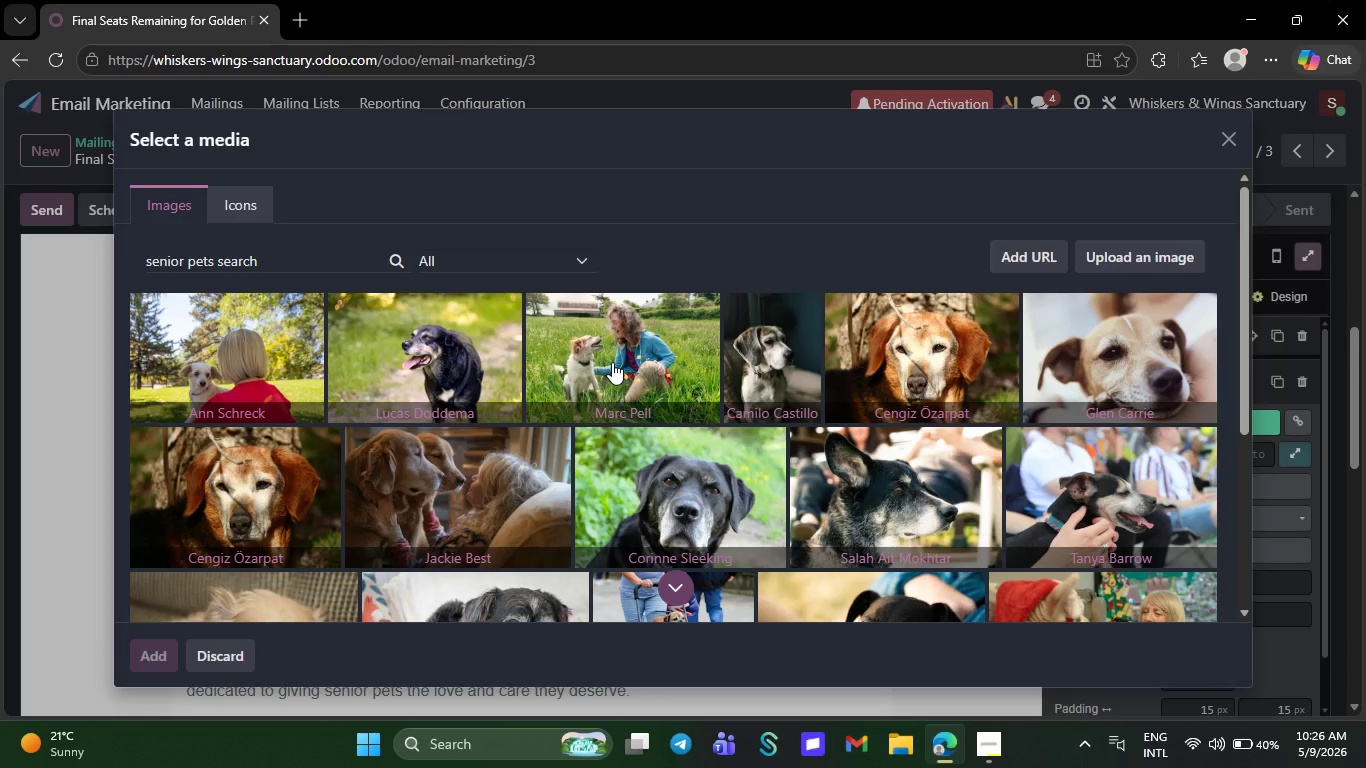 
left_click([1200, 489])
 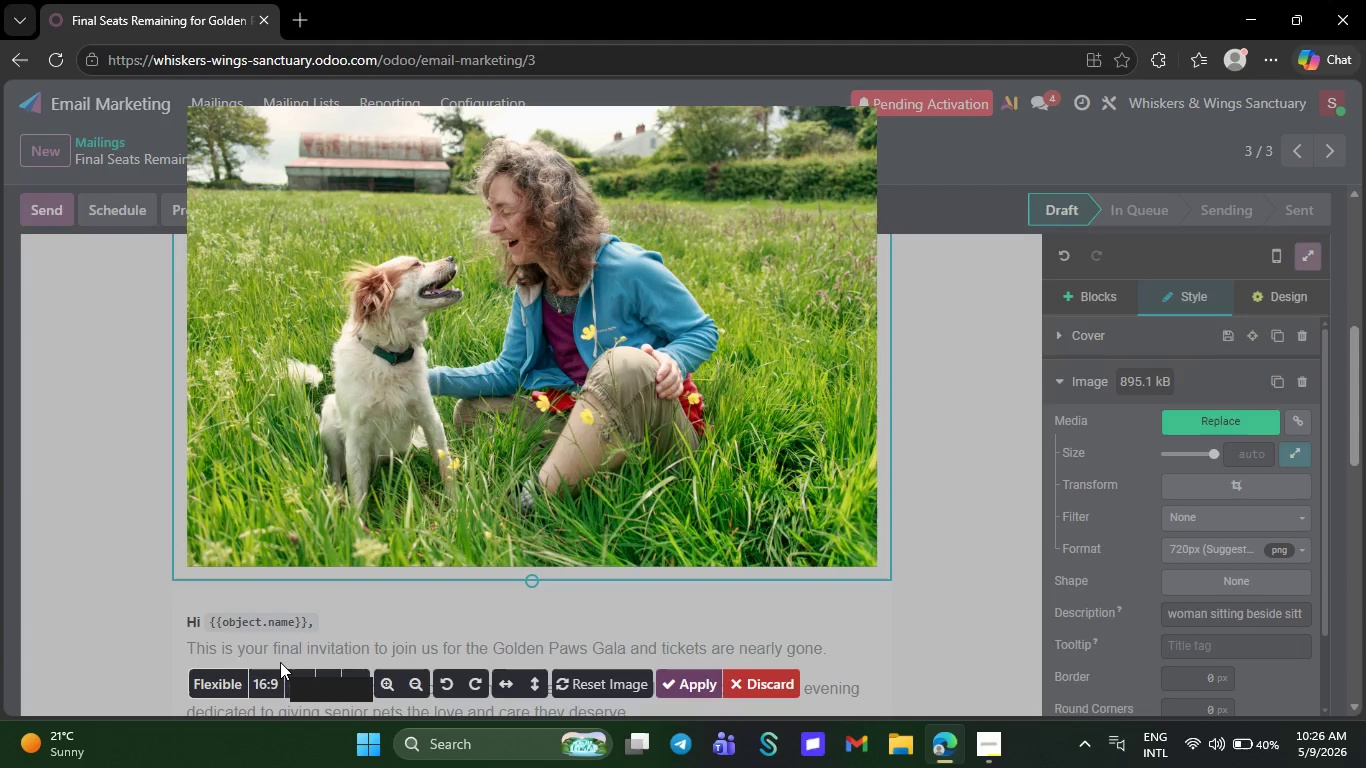 
wait(12.92)
 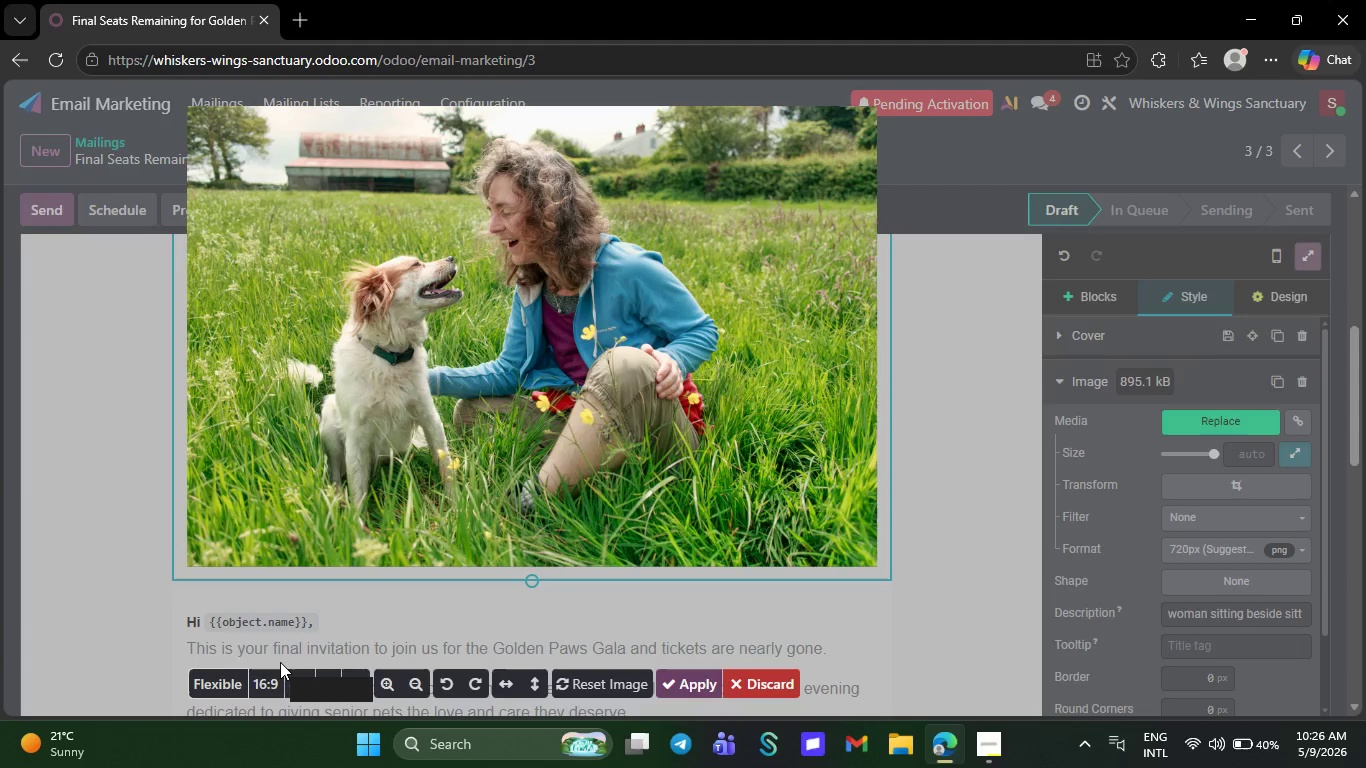 
left_click([259, 685])
 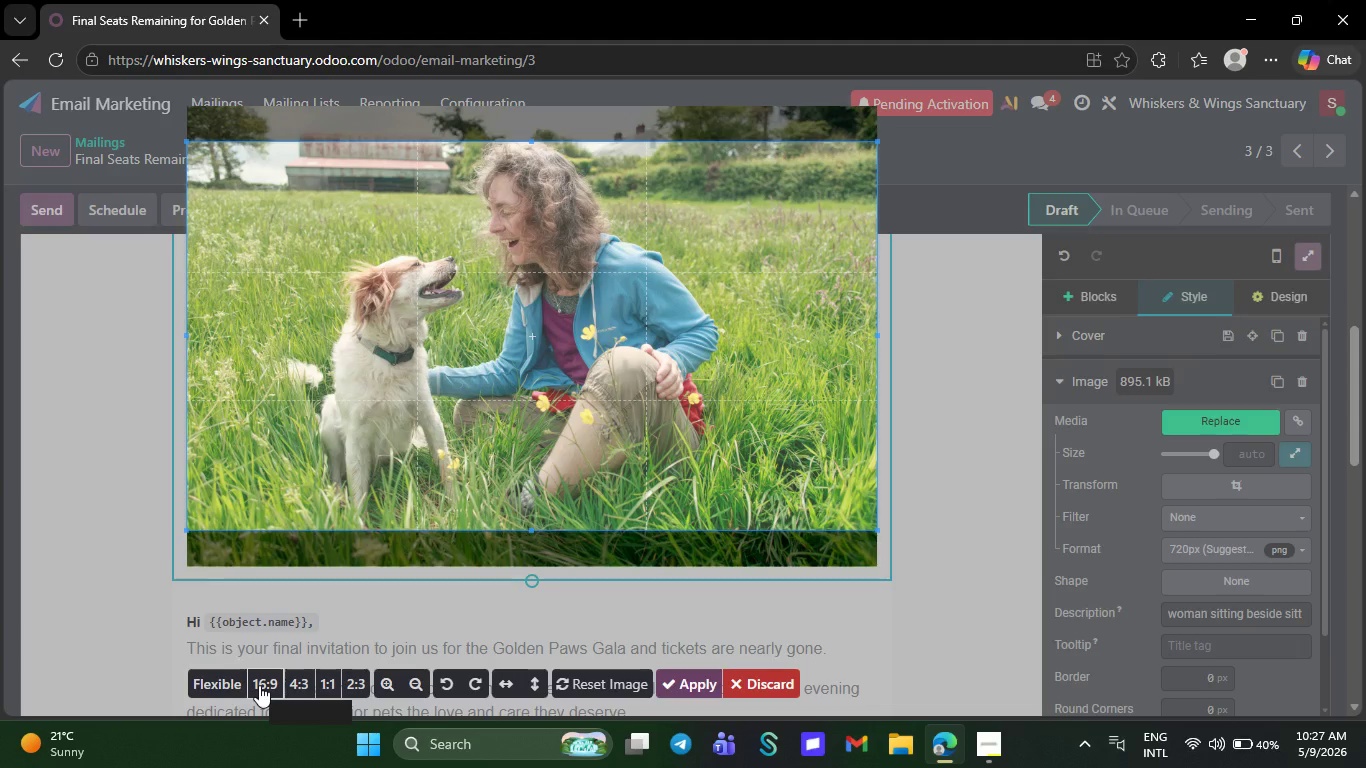 
wait(12.67)
 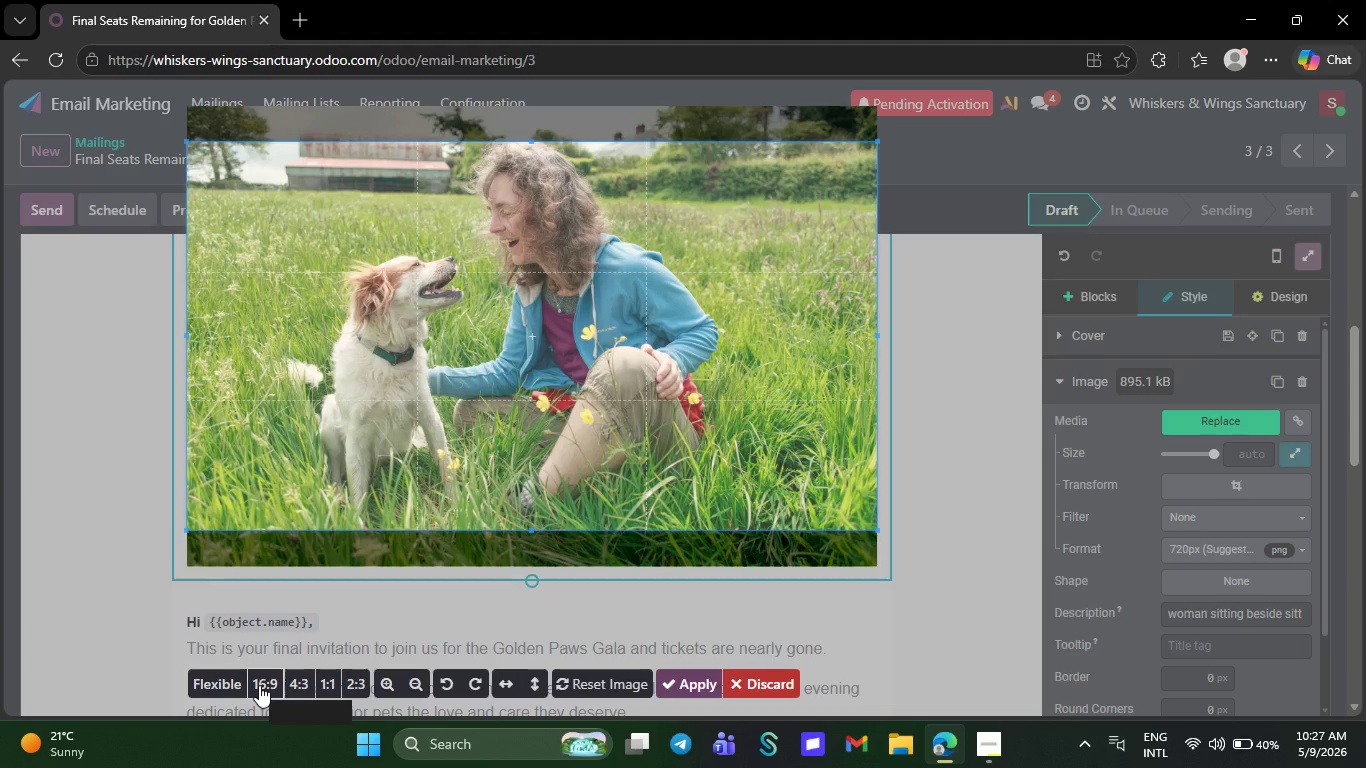 
left_click([670, 672])
 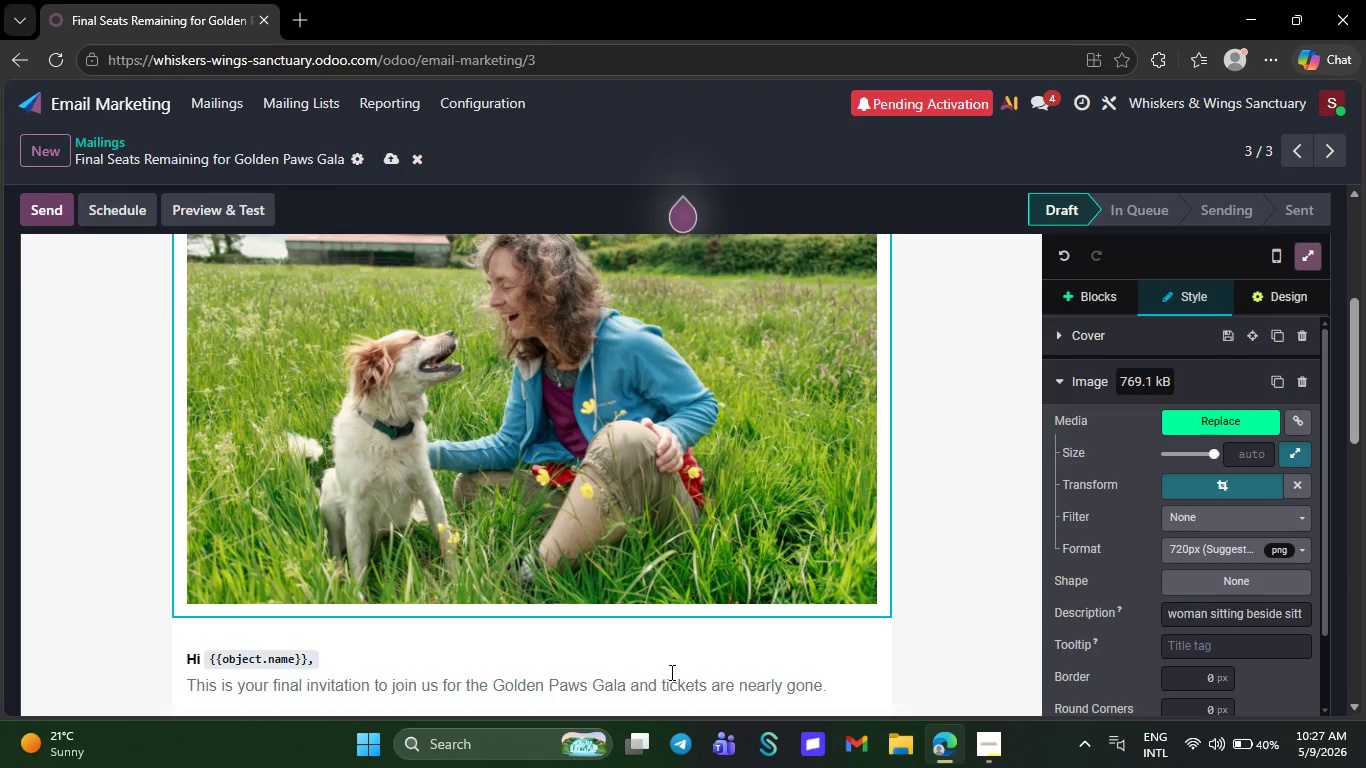 
wait(9.42)
 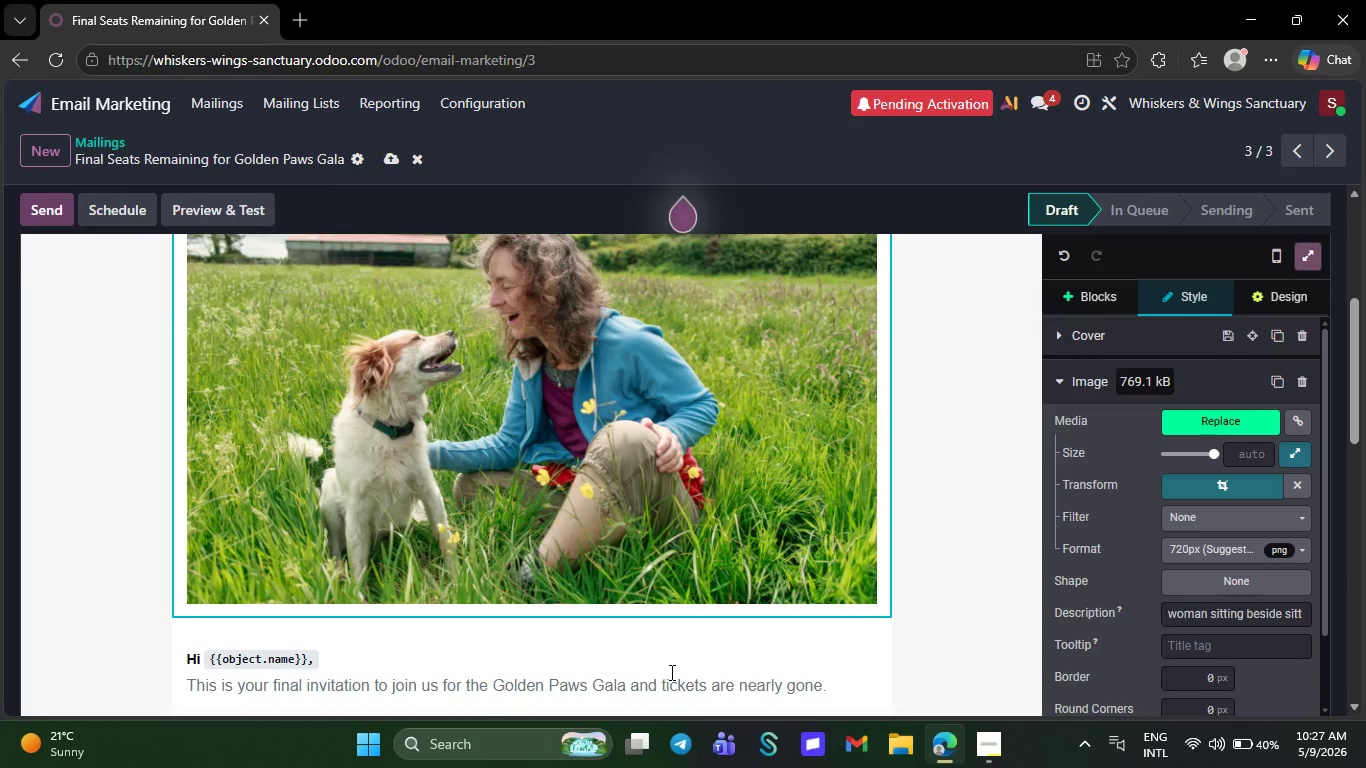 
left_click([389, 154])
 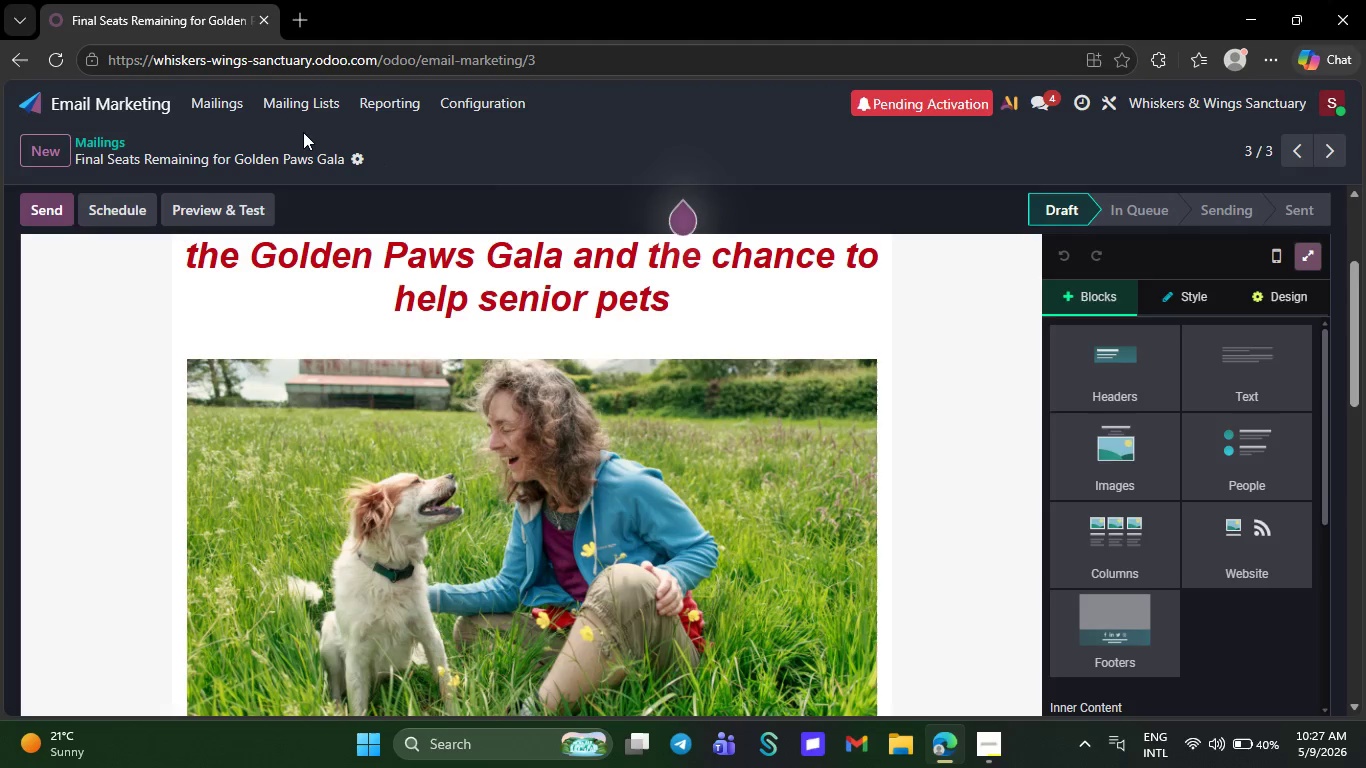 
wait(29.47)
 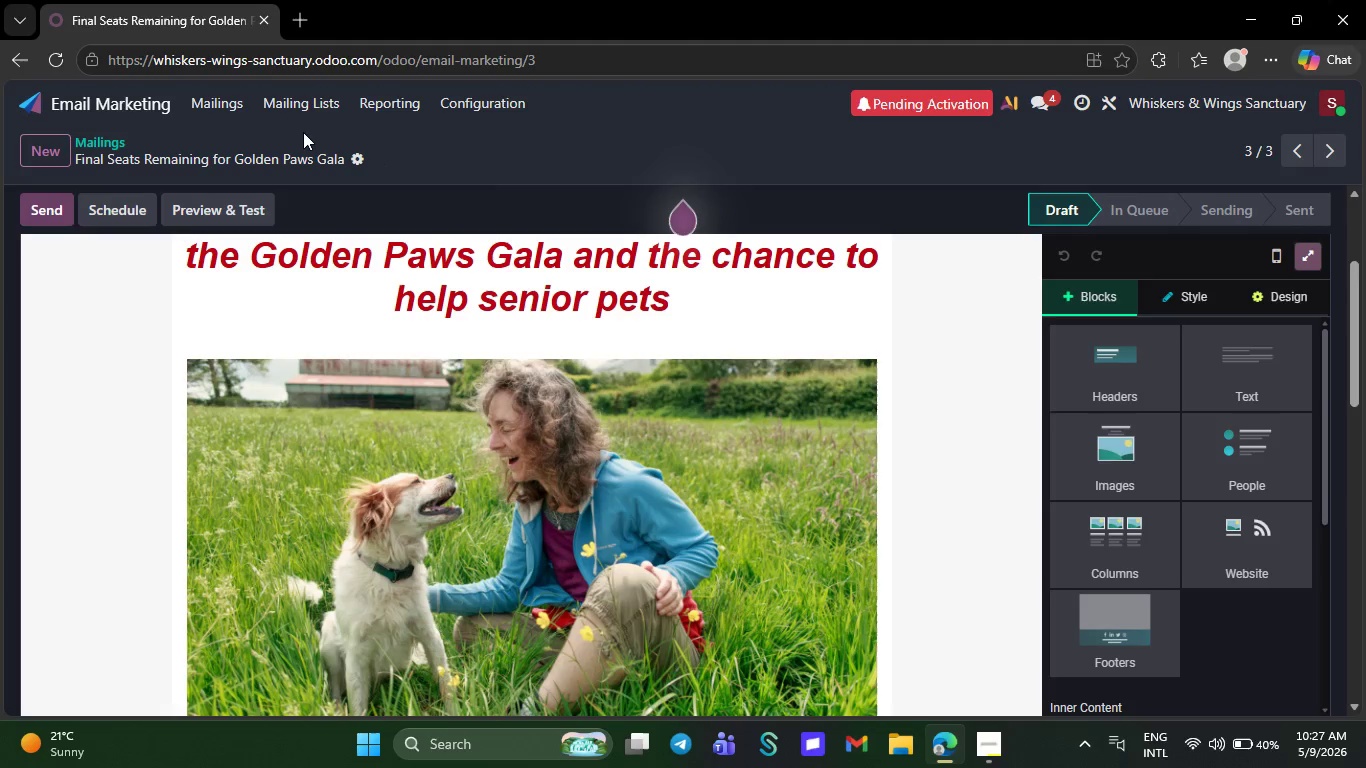 
mouse_move([243, 383])
 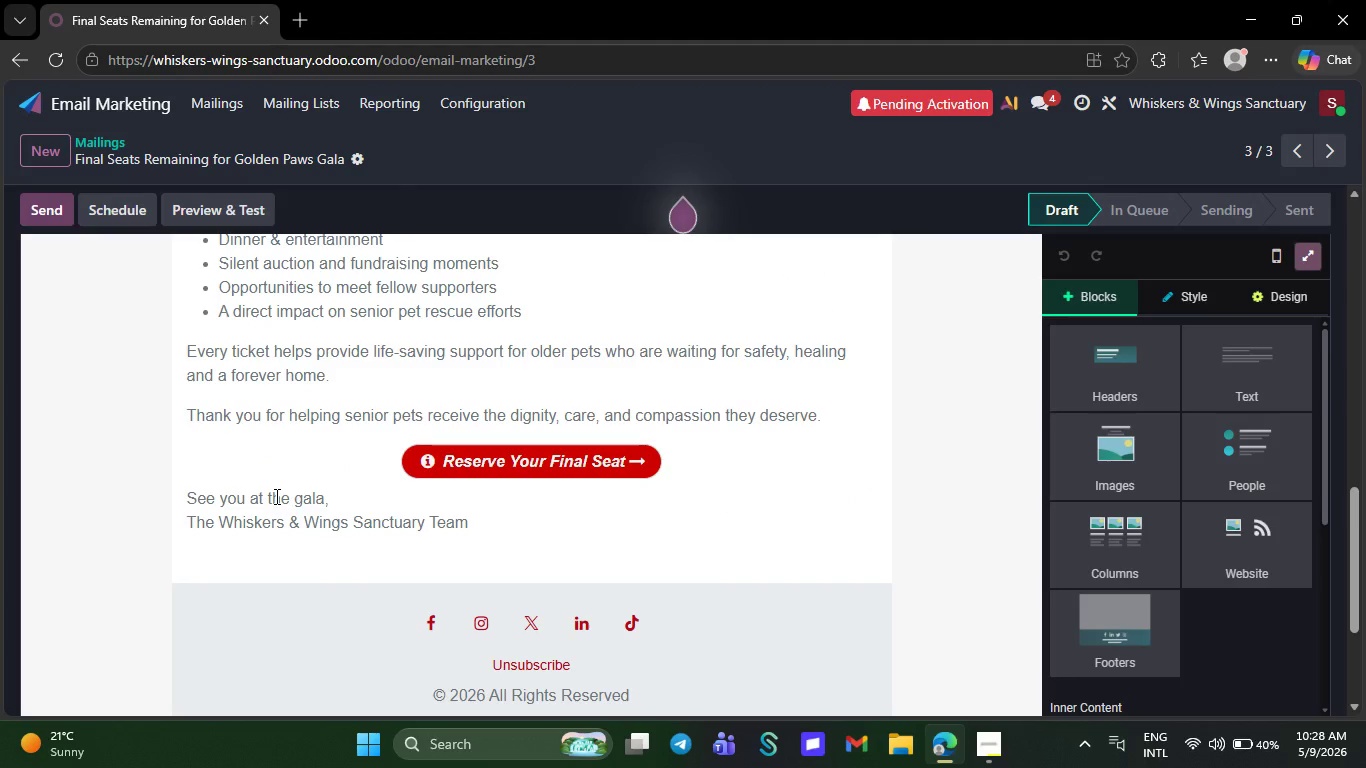 
wait(9.39)
 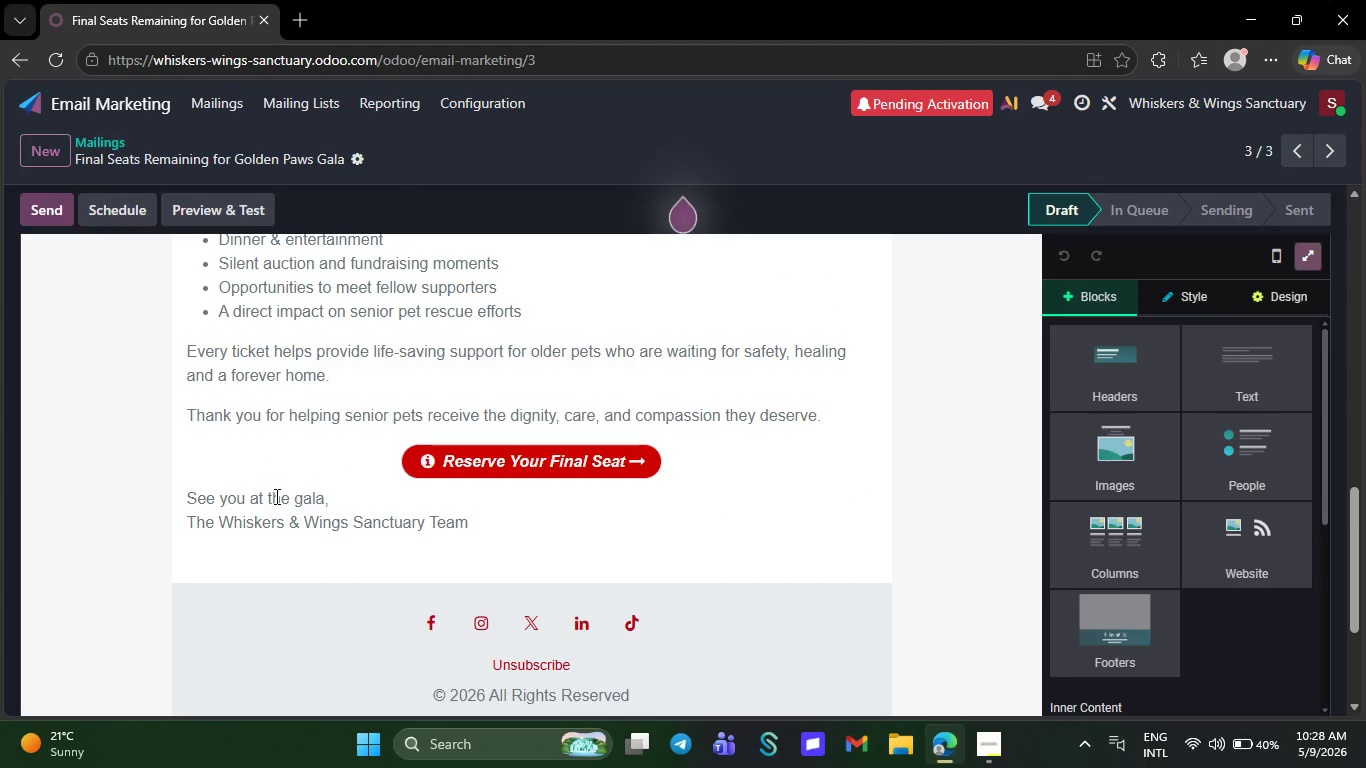 
left_click([241, 103])
 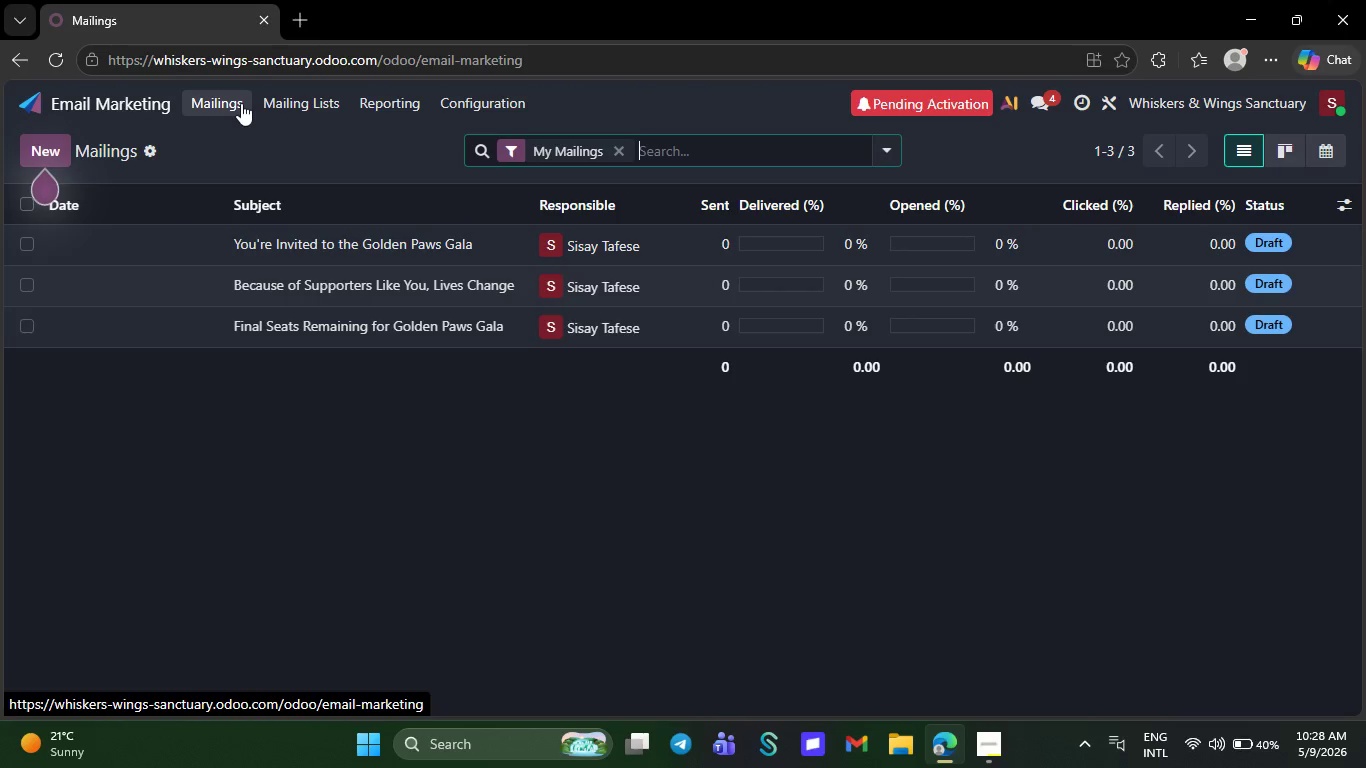 
wait(5.41)
 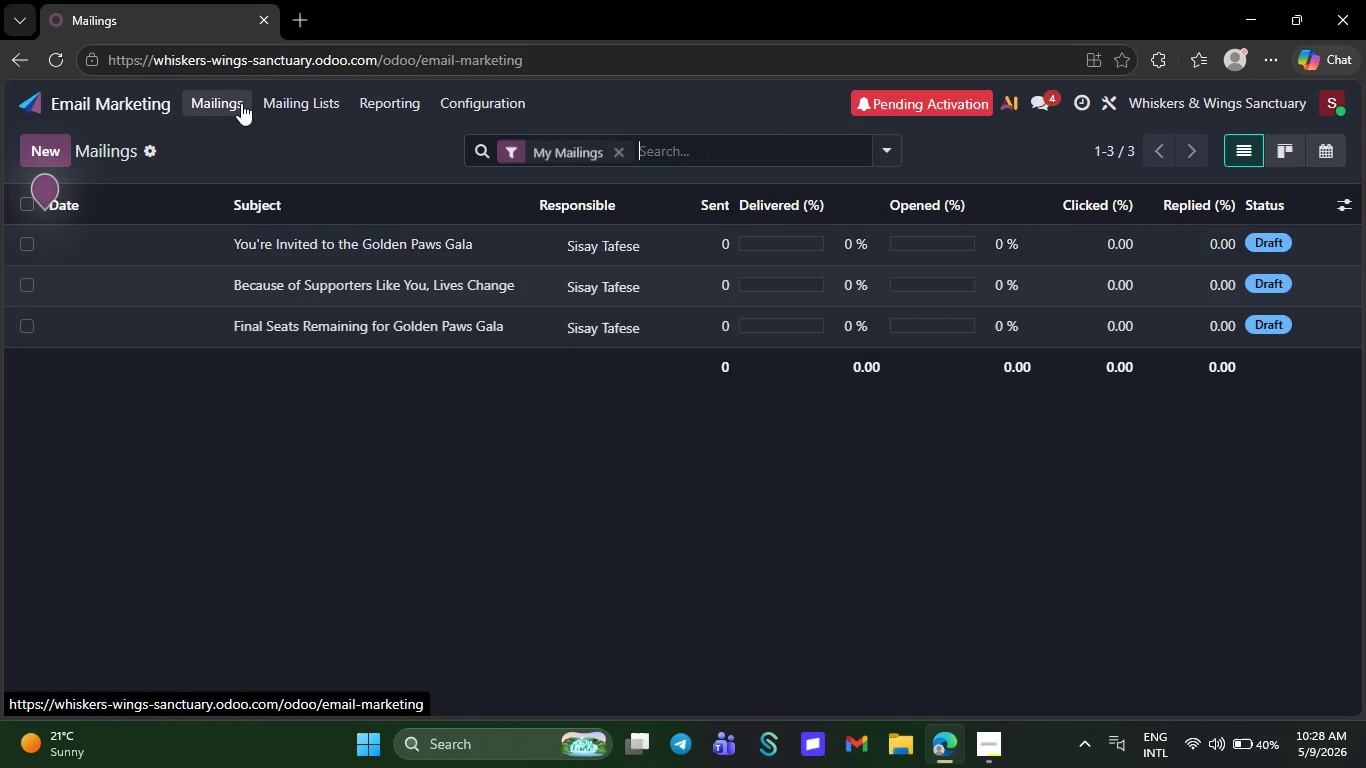 
hold_key(key=NumpadAdd, duration=0.33)
 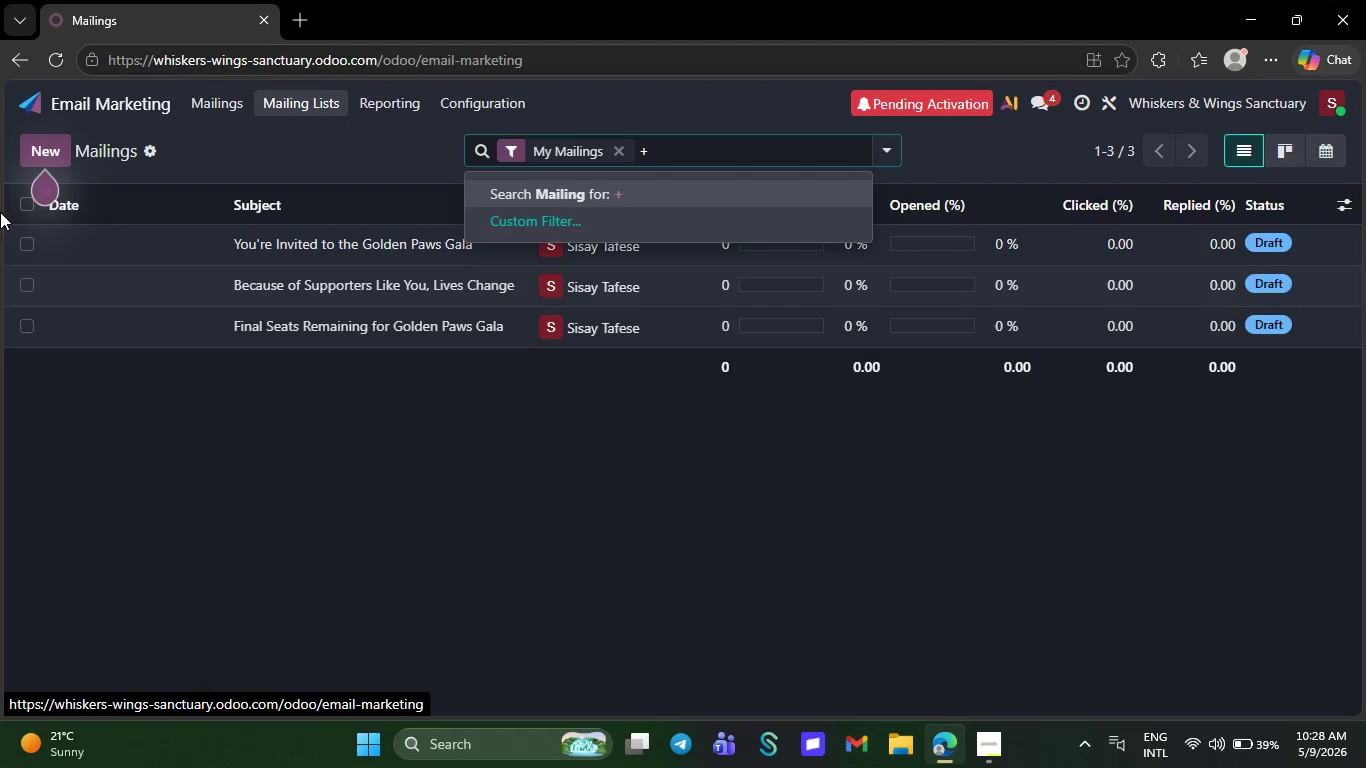 
left_click([354, 522])
 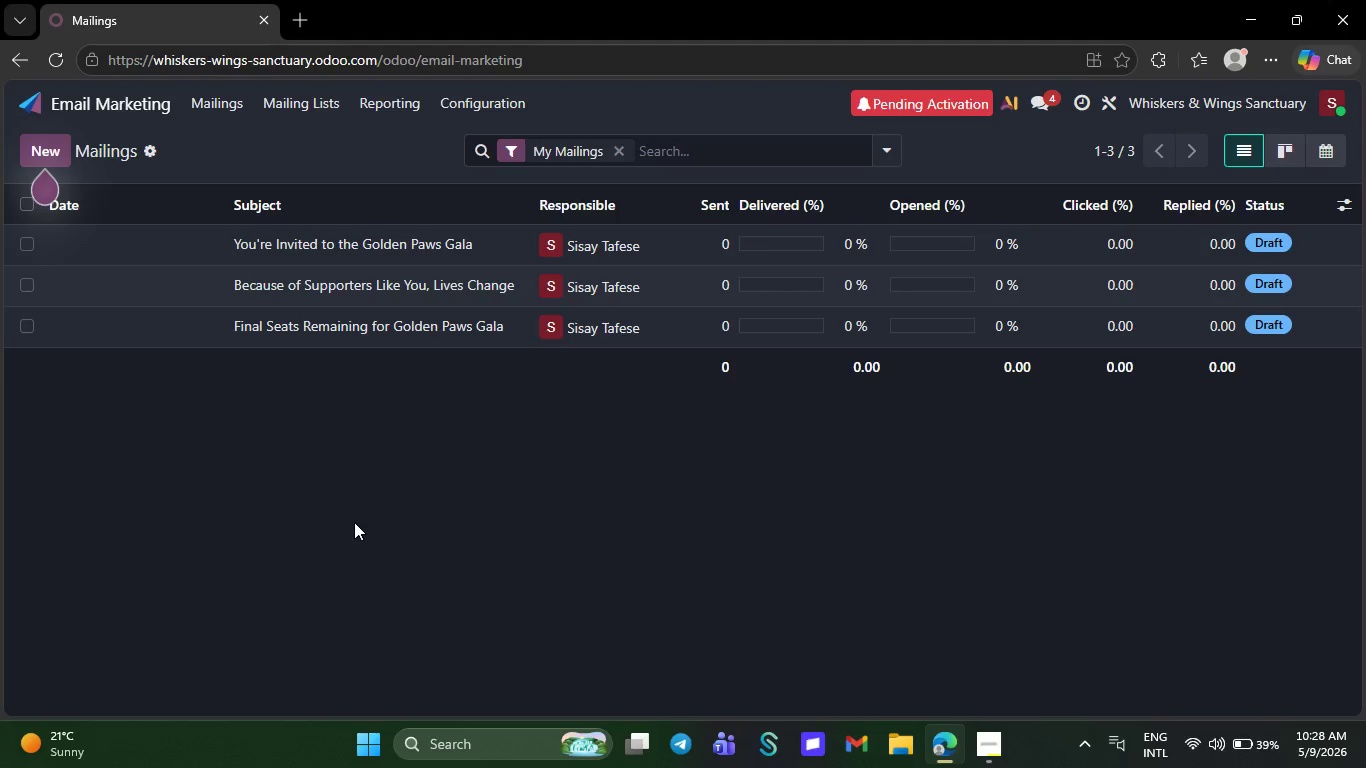 
wait(33.22)
 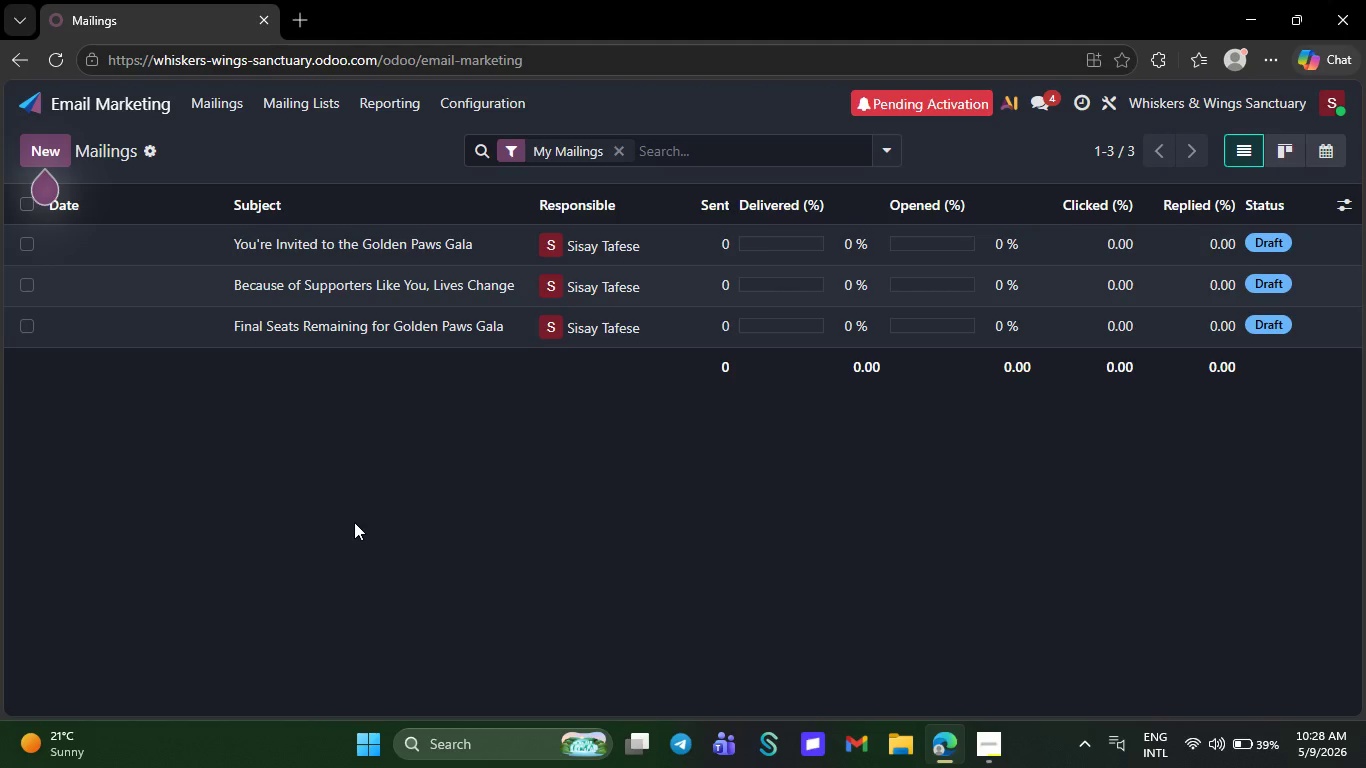 
left_click([312, 283])
 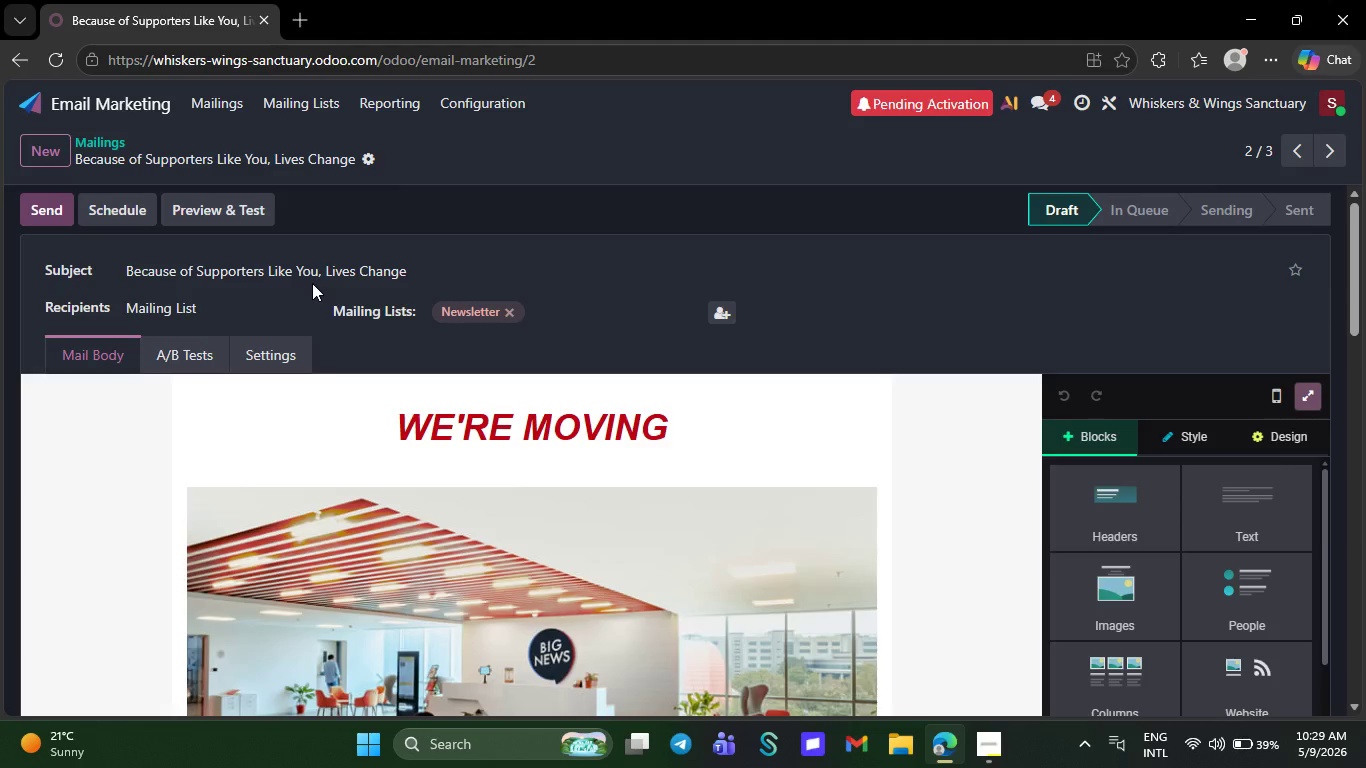 
wait(18.8)
 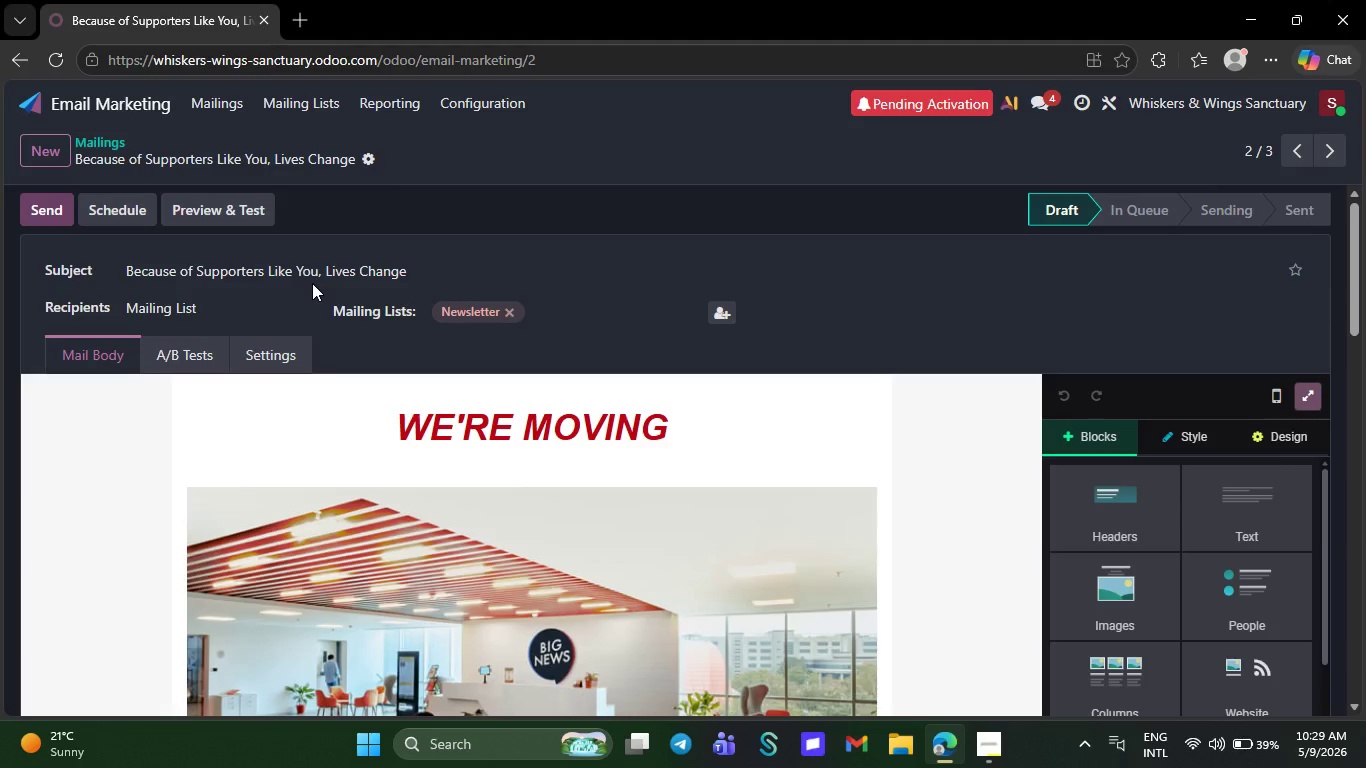 
left_click([688, 434])
 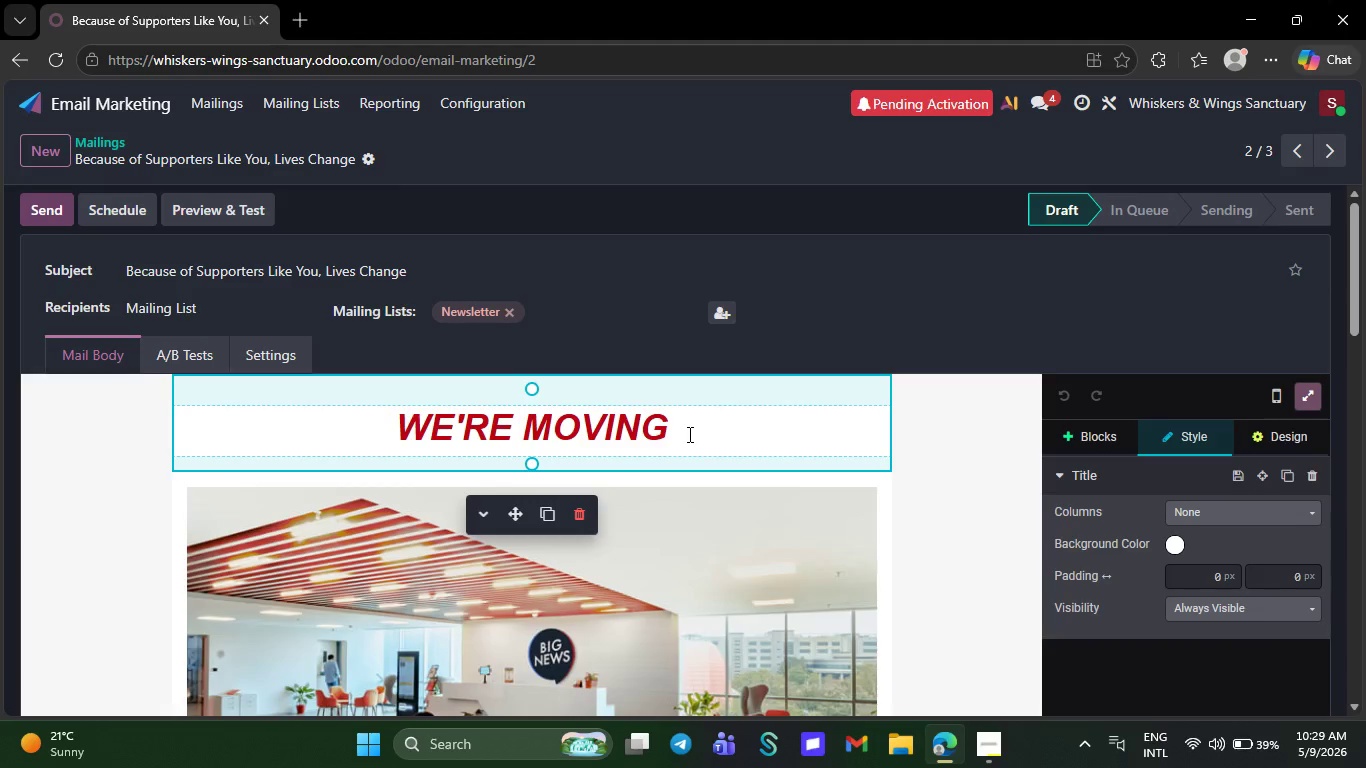 
key(Backspace)
 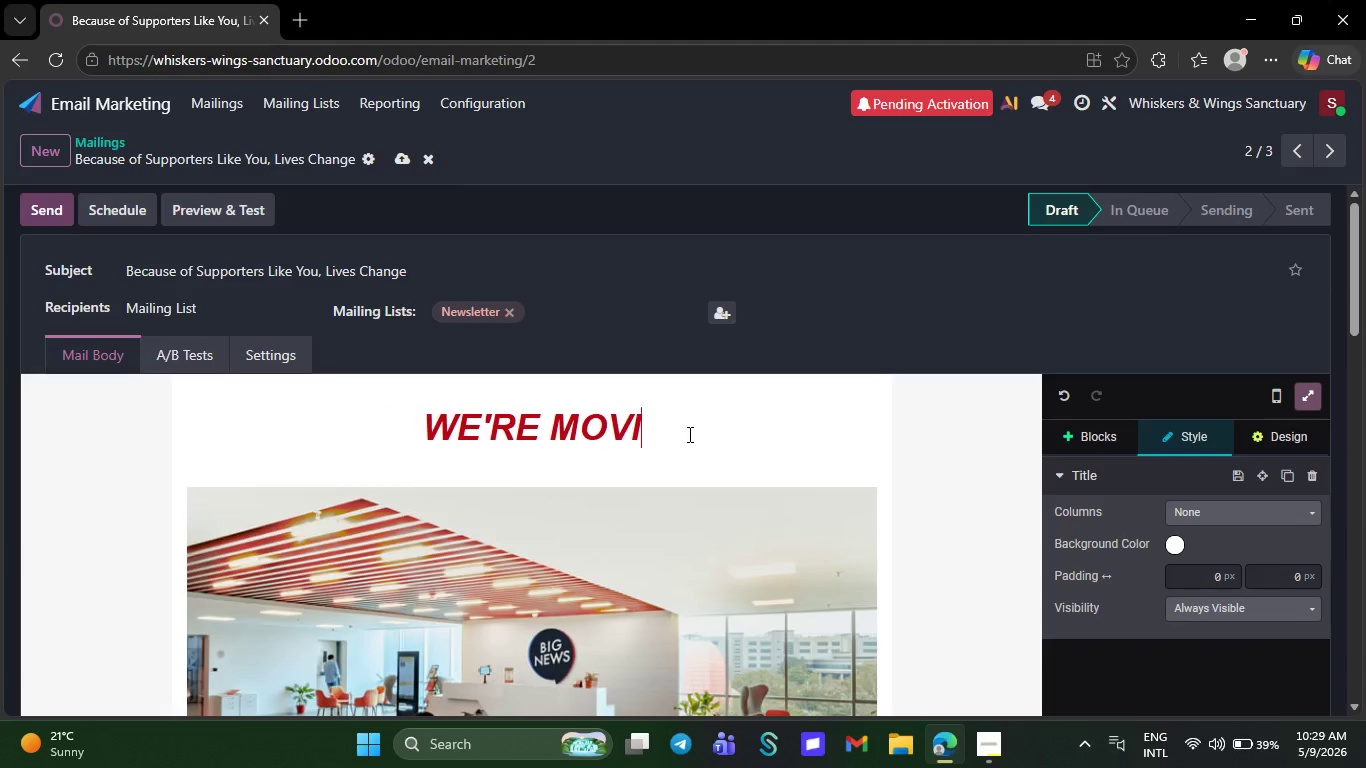 
key(Backspace)
 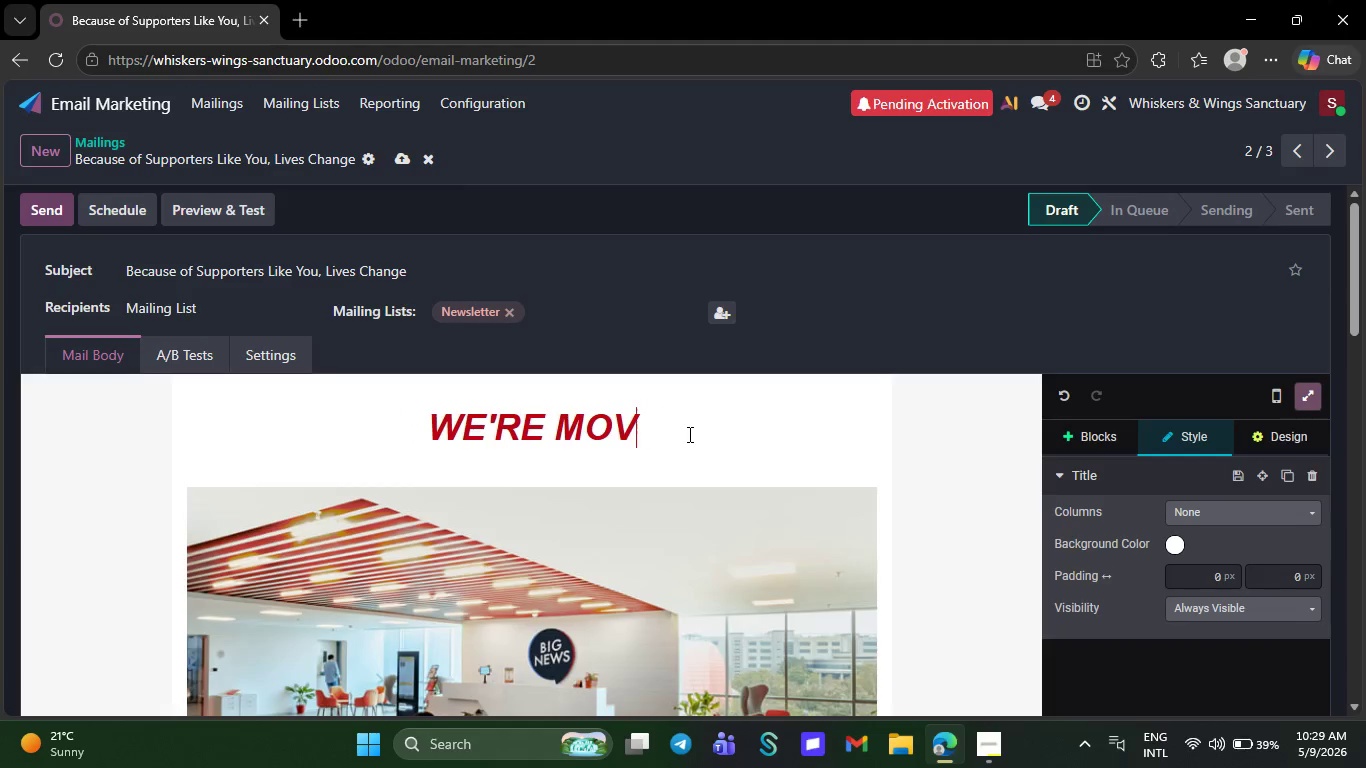 
key(Backspace)
 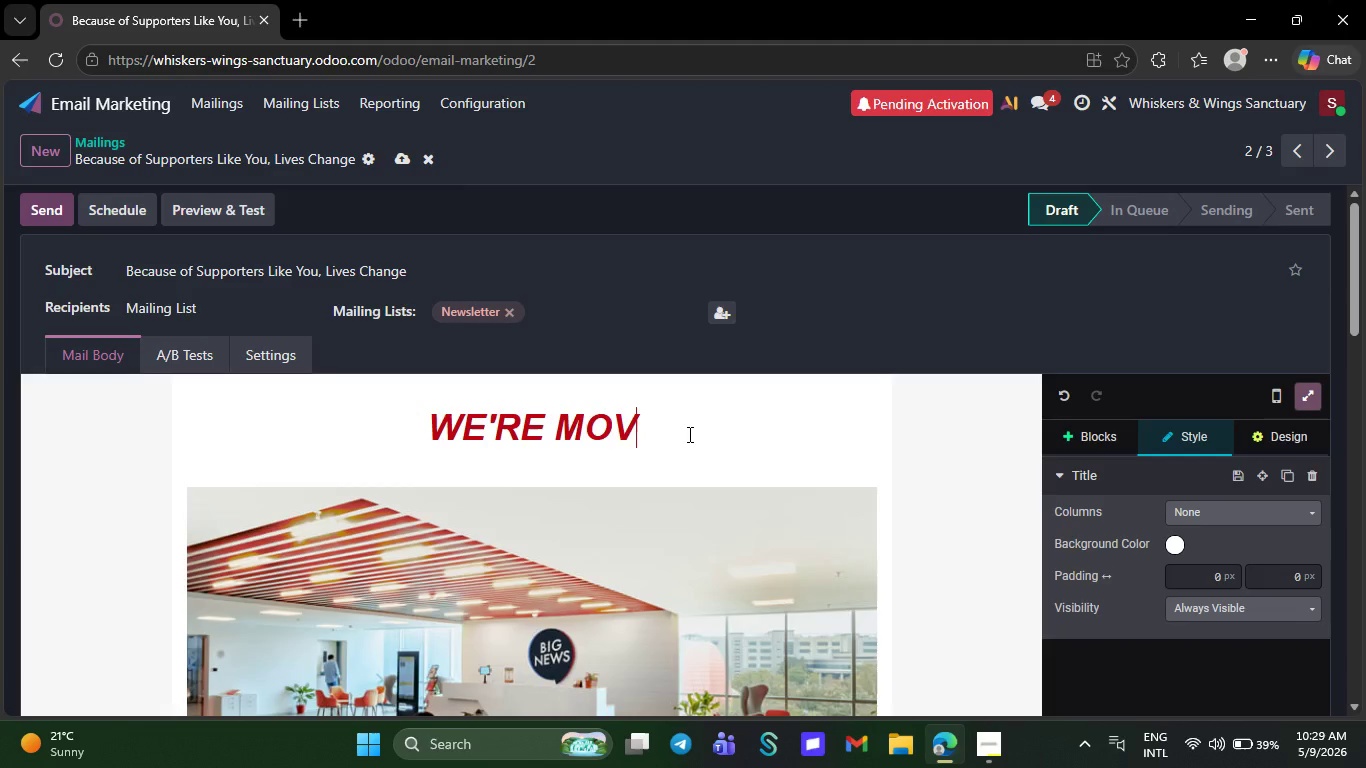 
key(Backspace)
 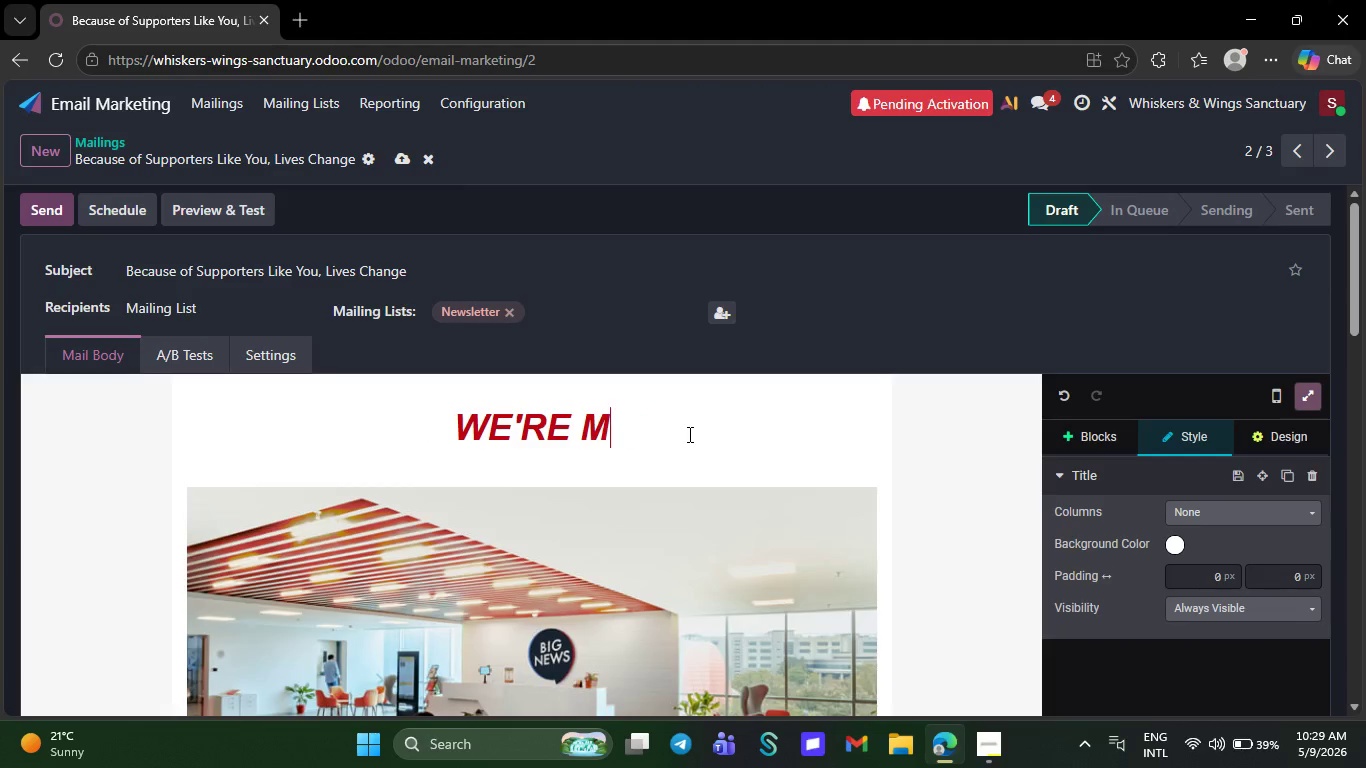 
key(Backspace)
 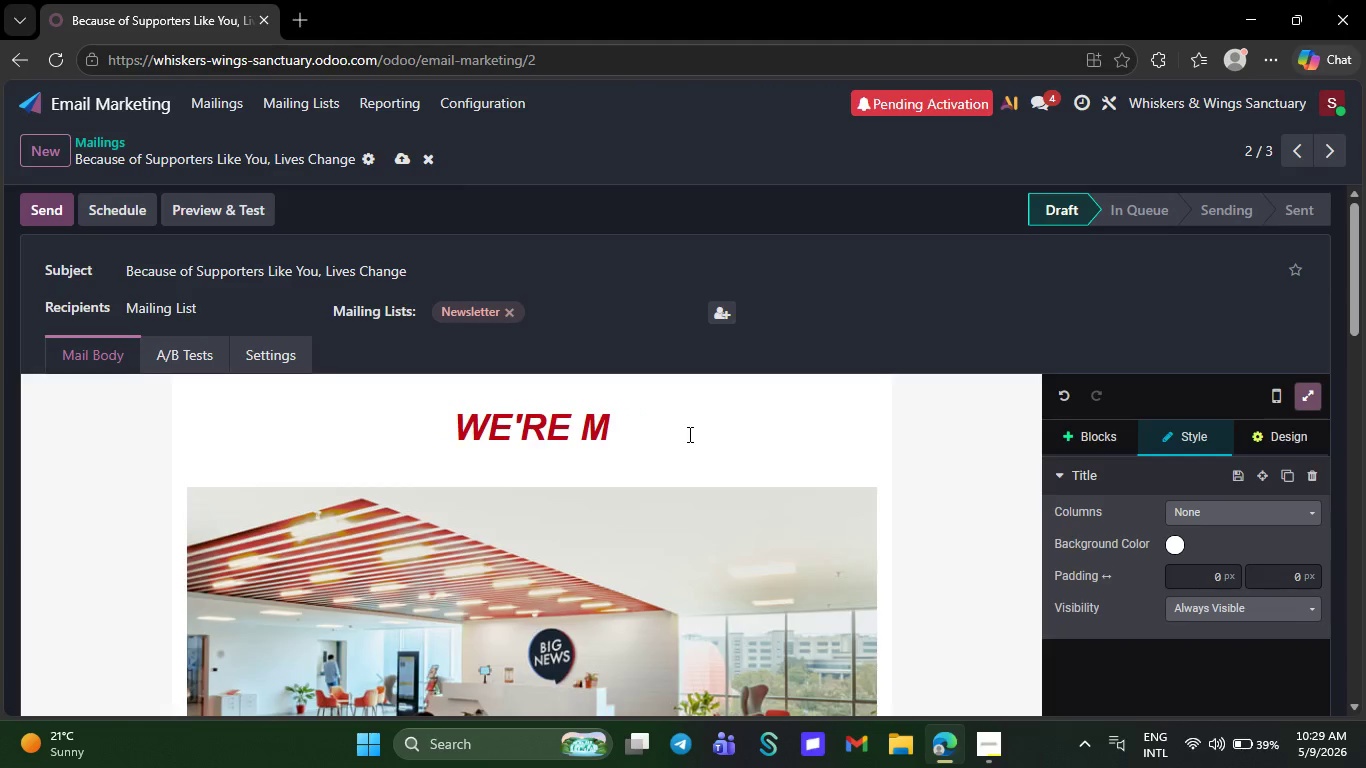 
key(Backspace)
 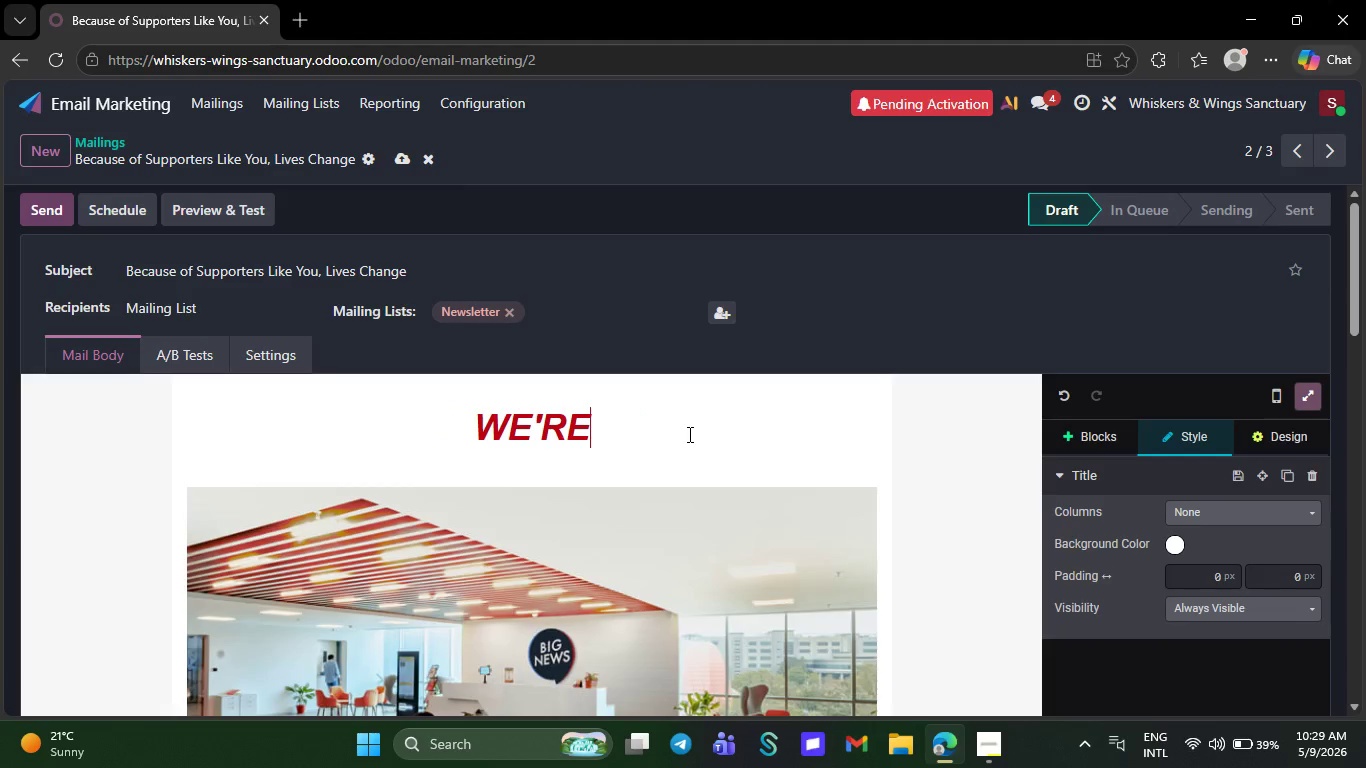 
key(Backspace)
 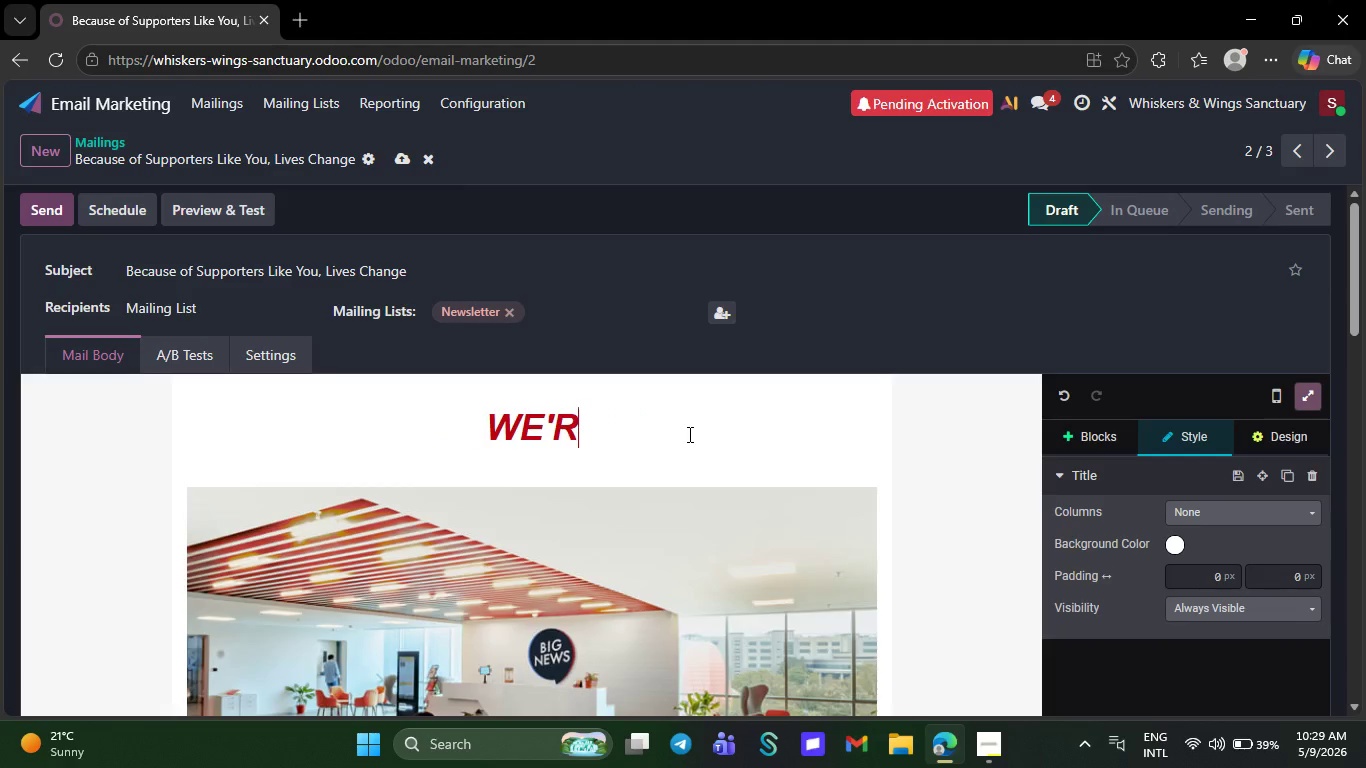 
key(Backspace)
 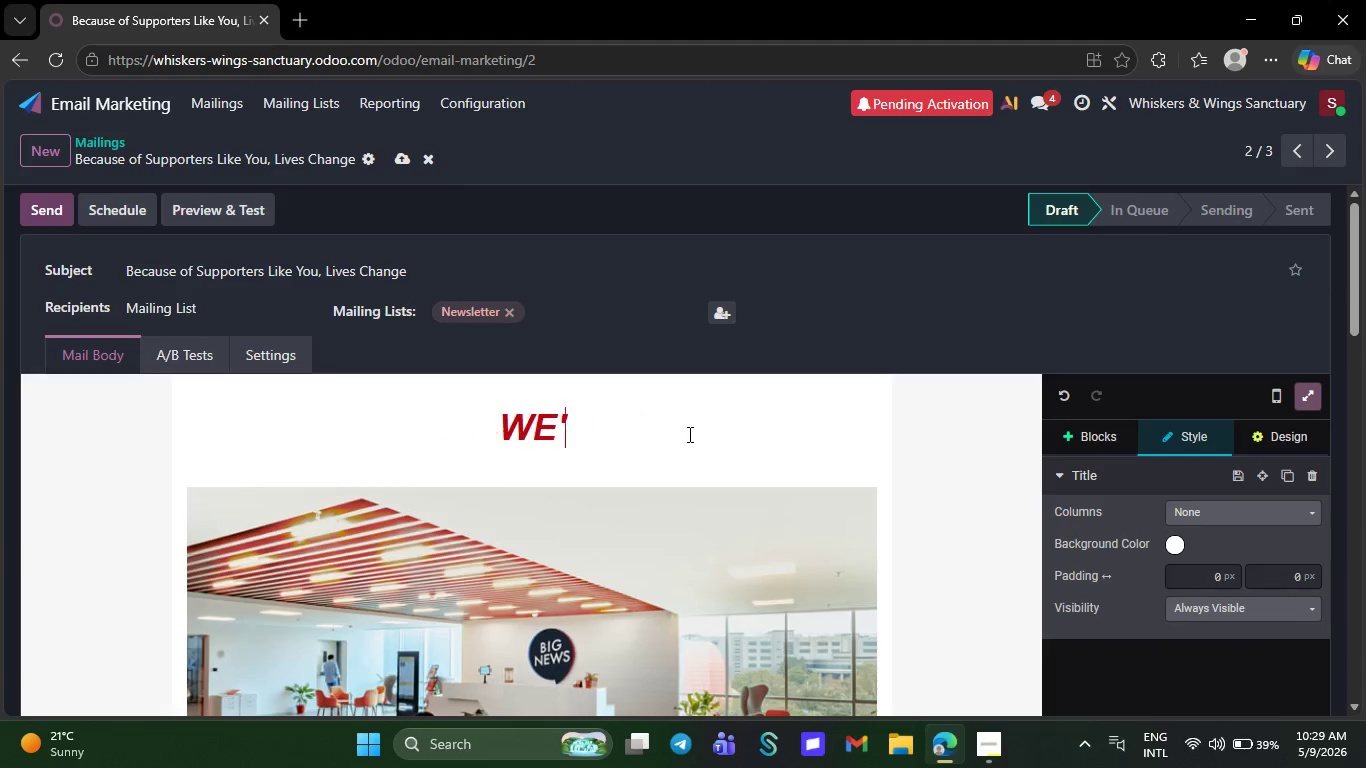 
key(Backspace)
 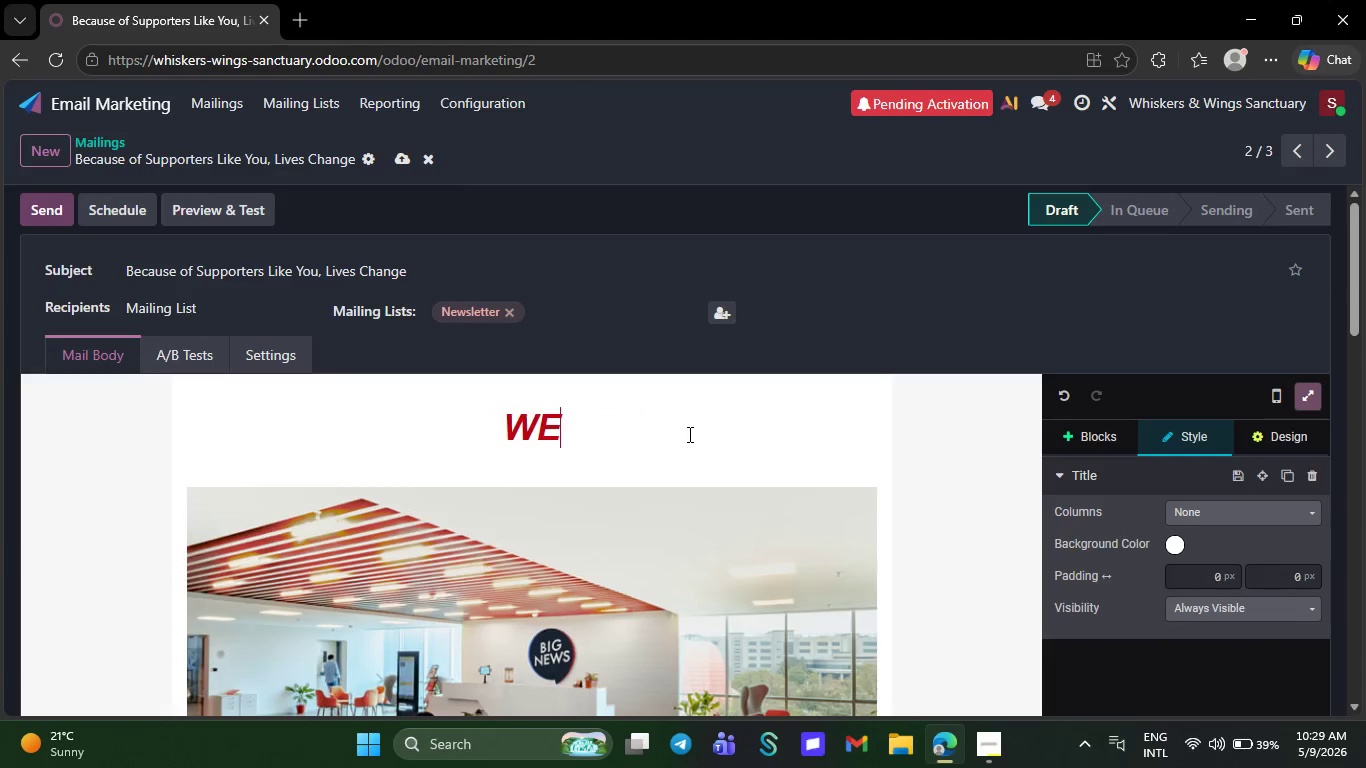 
key(Backspace)
 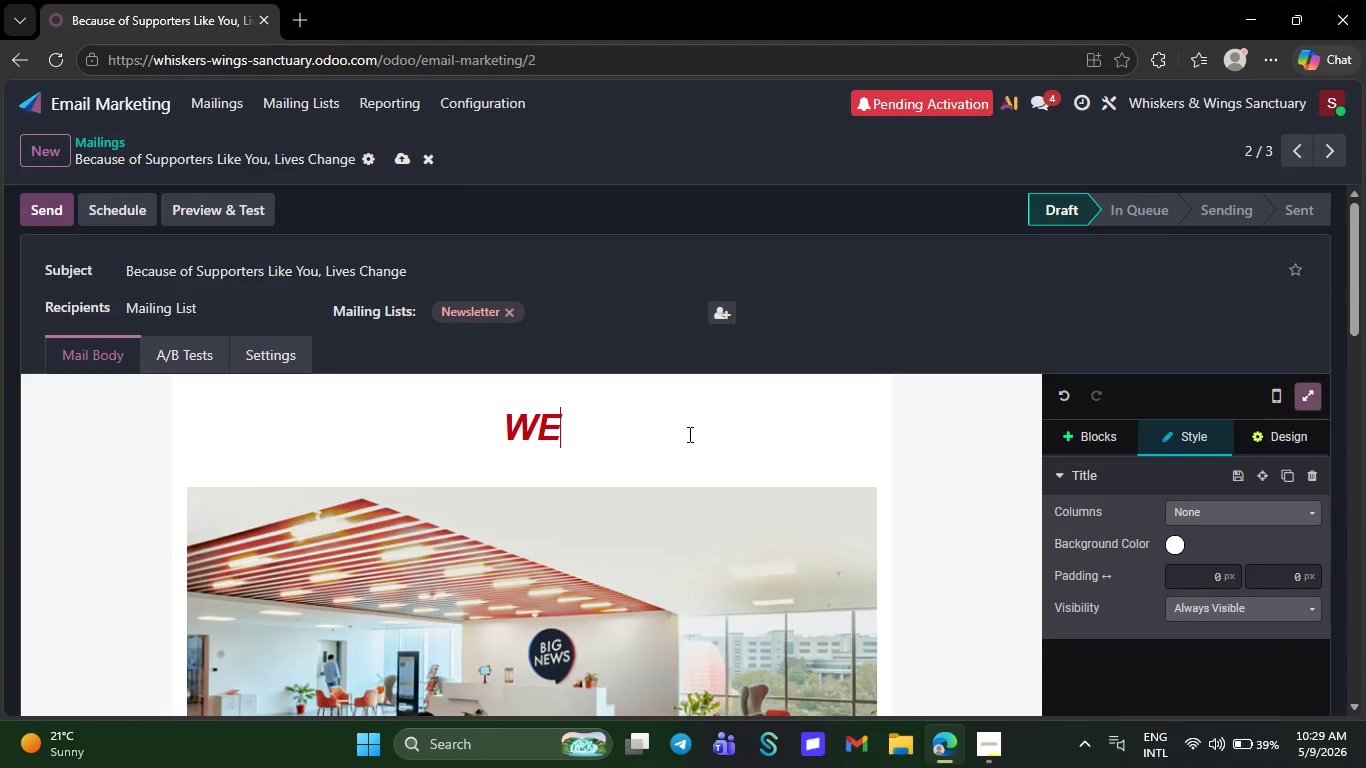 
key(Backspace)
 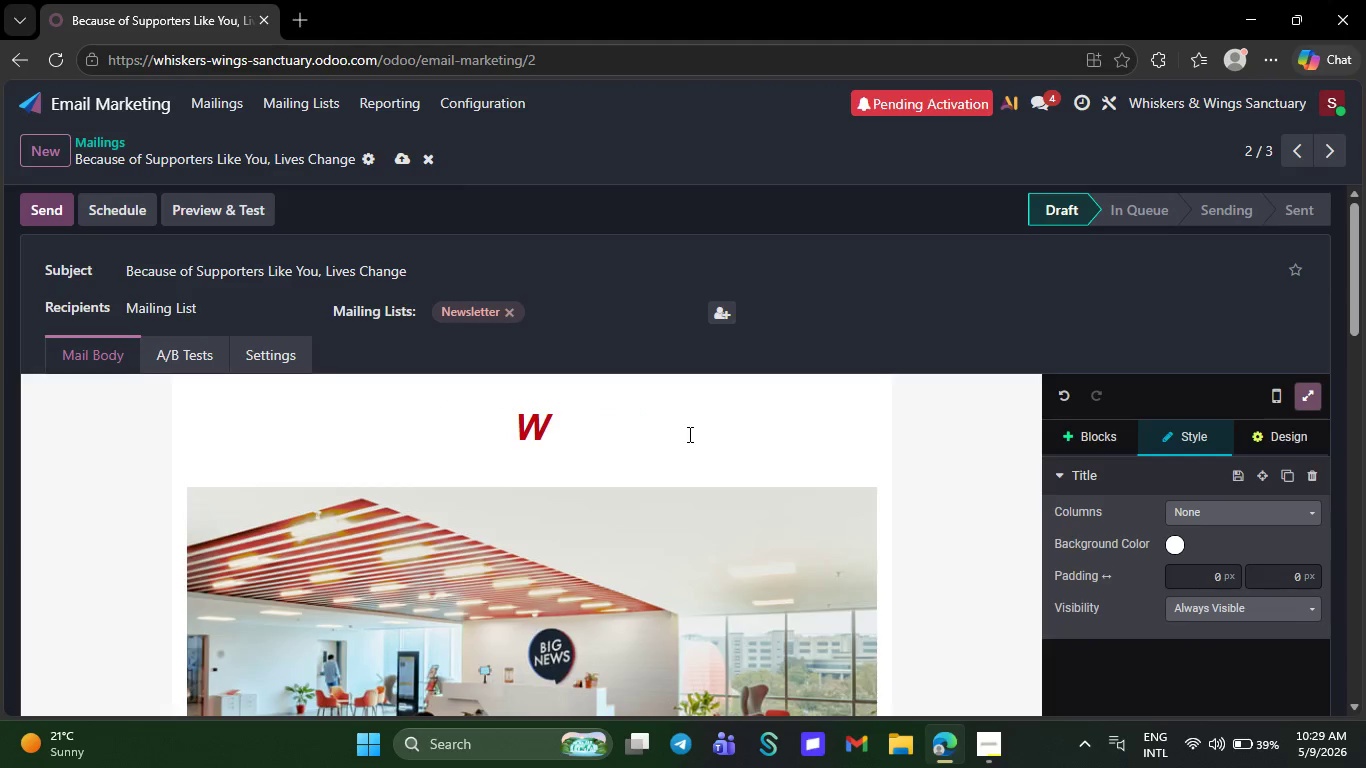 
key(Backspace)
 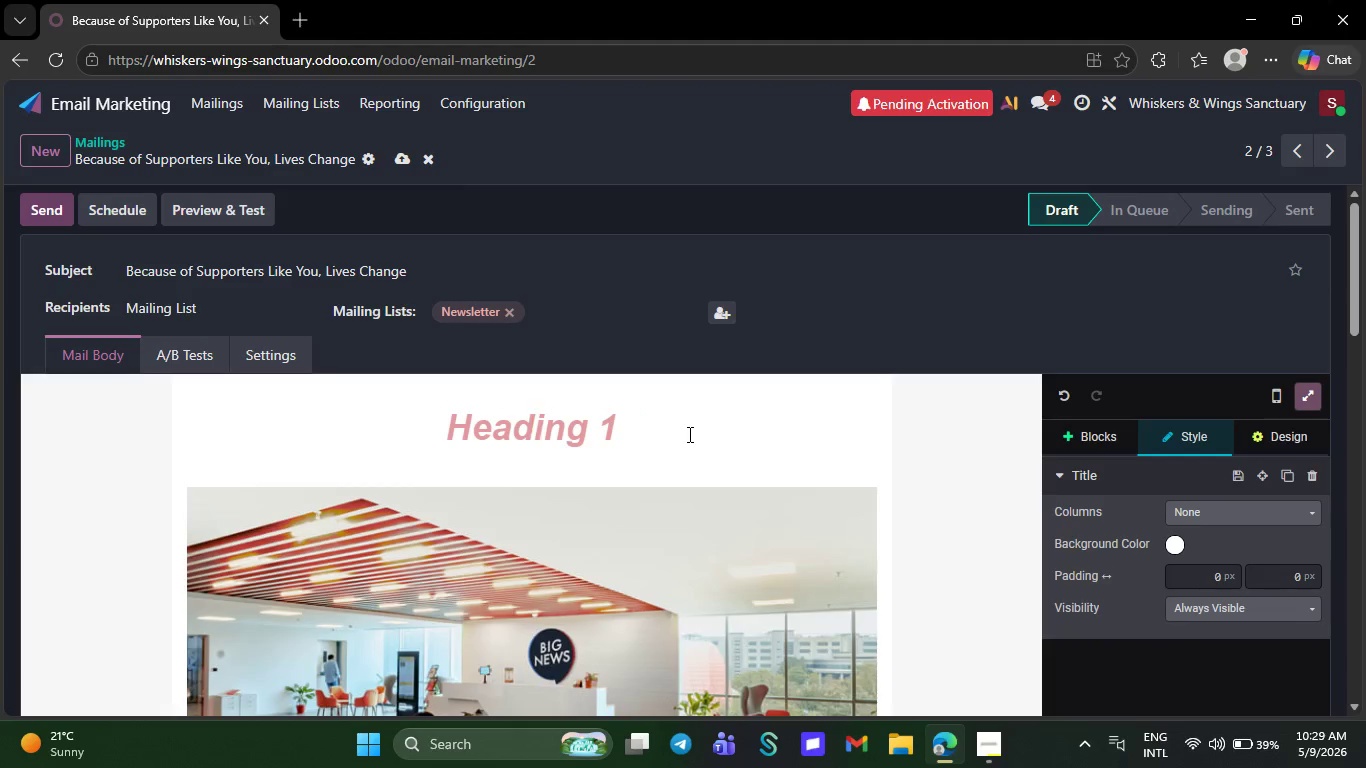 
type(s)
key(Backspace)
type(See hoe)
key(Backspace)
type(w your support helps senior pets heal, recover, and find loving fo)
 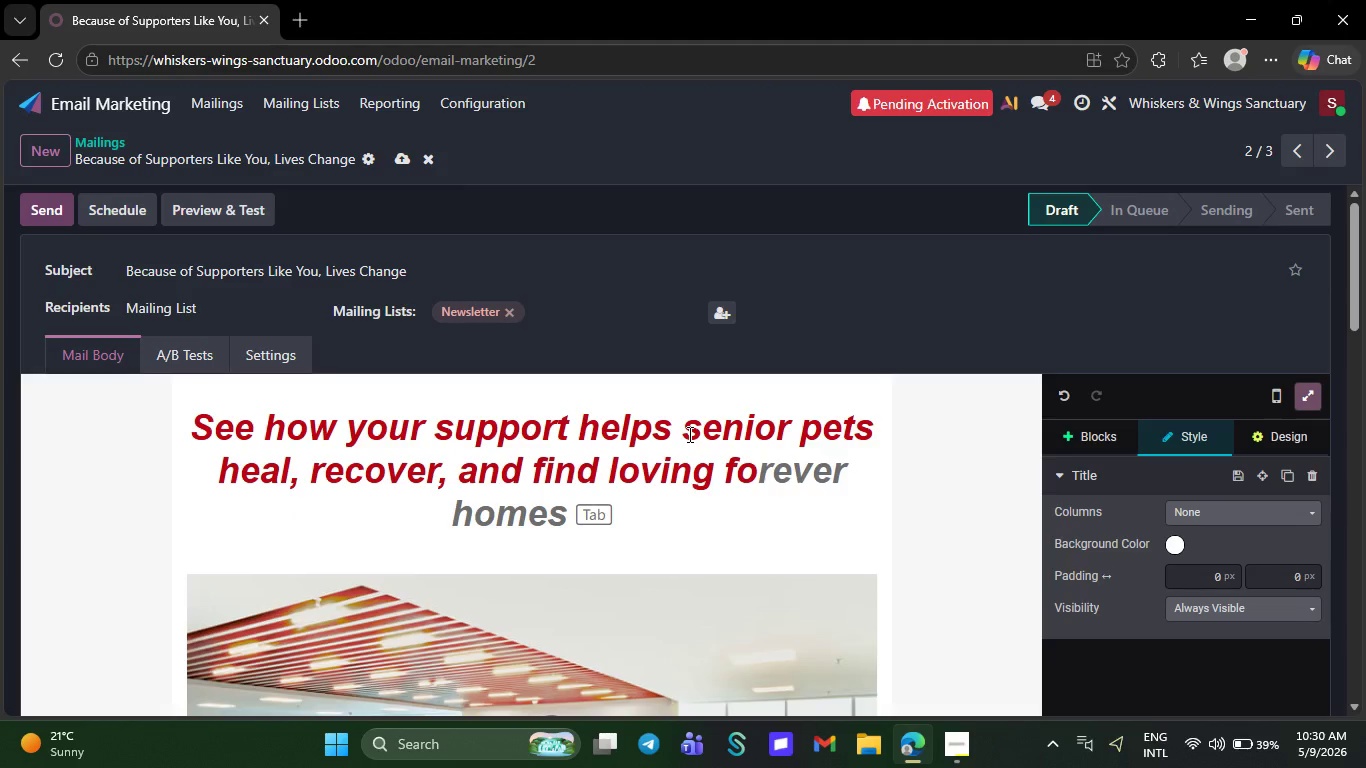 
type(rever homes )
key(Backspace)
type(.)
 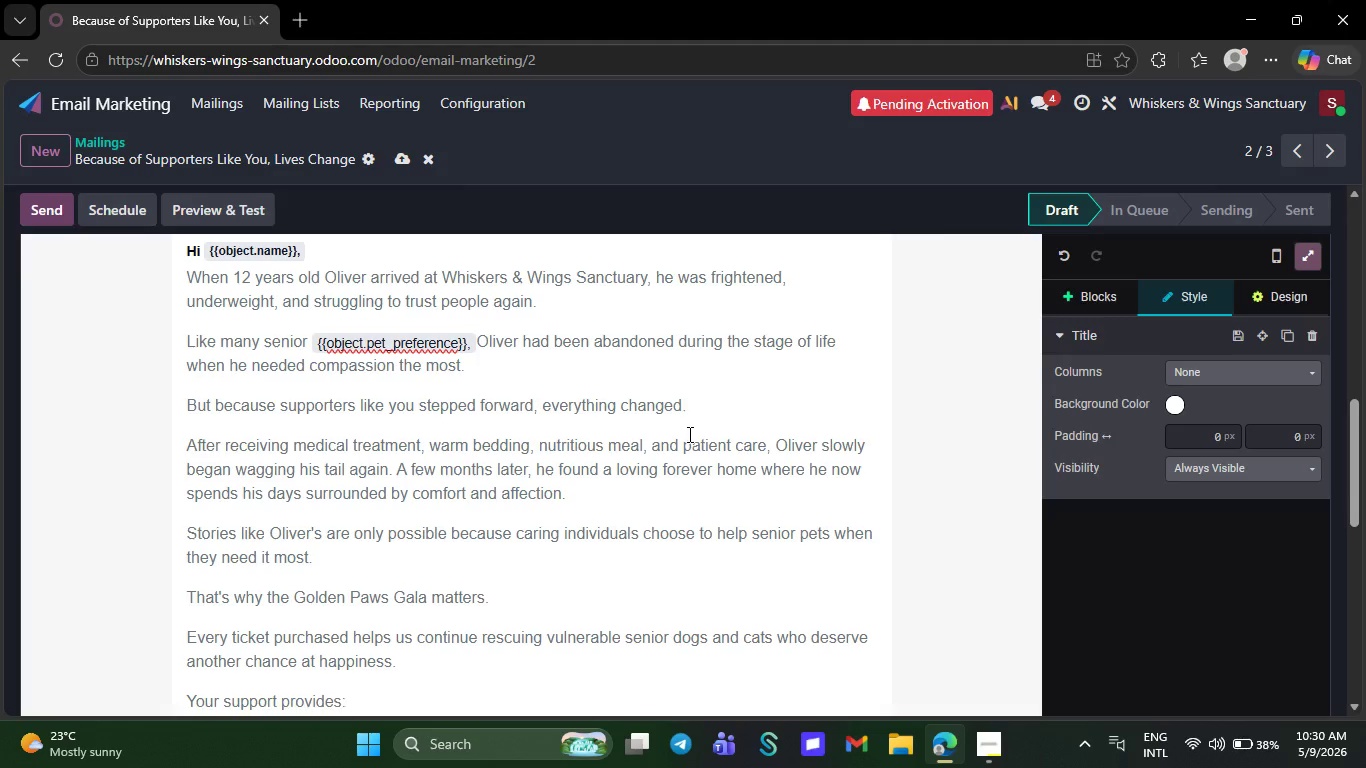 
wait(11.12)
 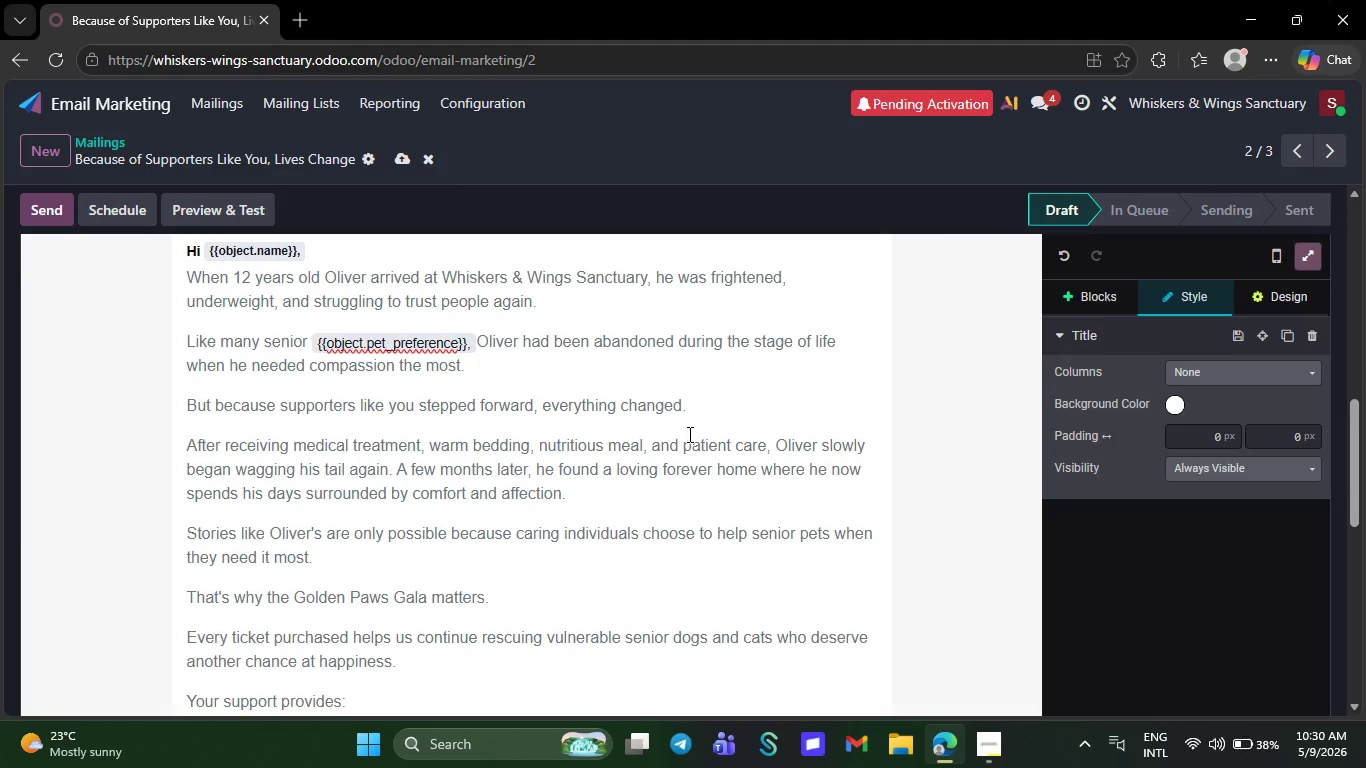 
left_click([381, 479])
 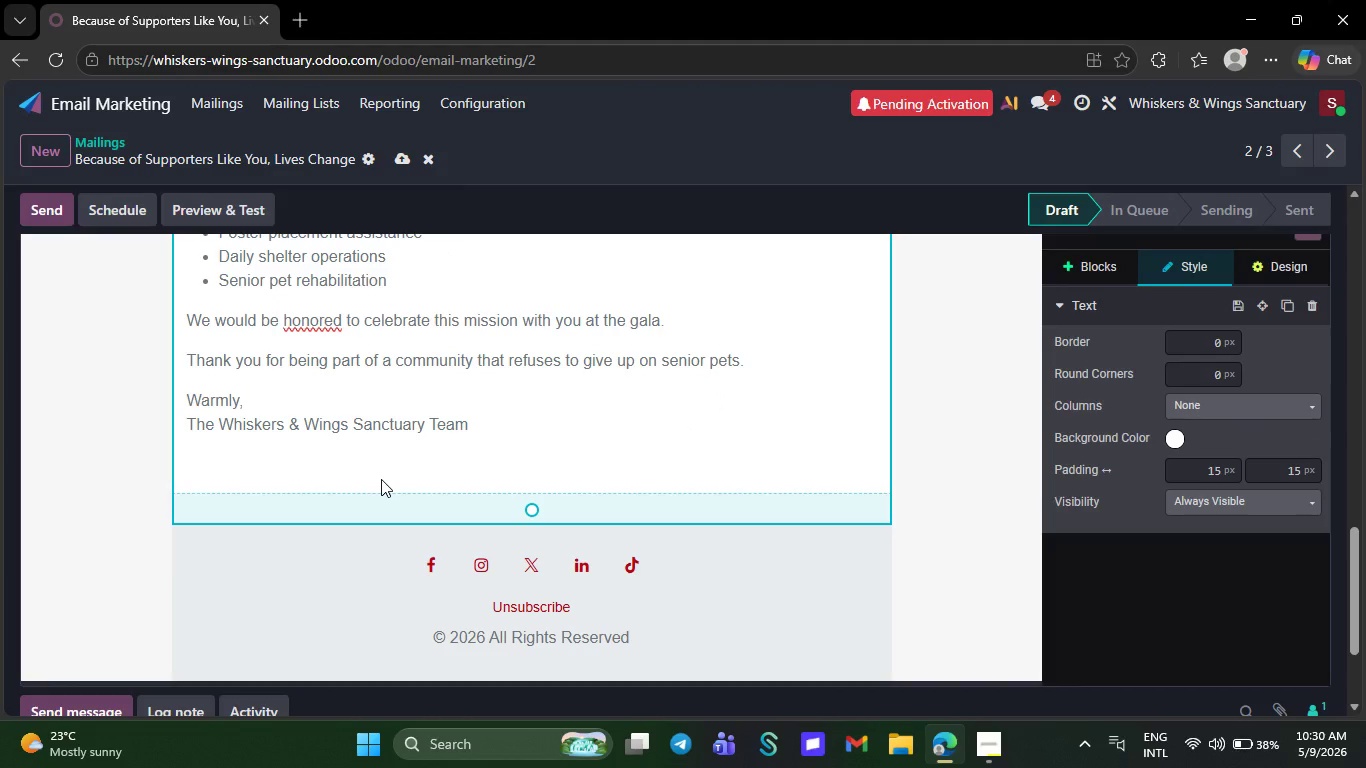 
key(Backspace)
 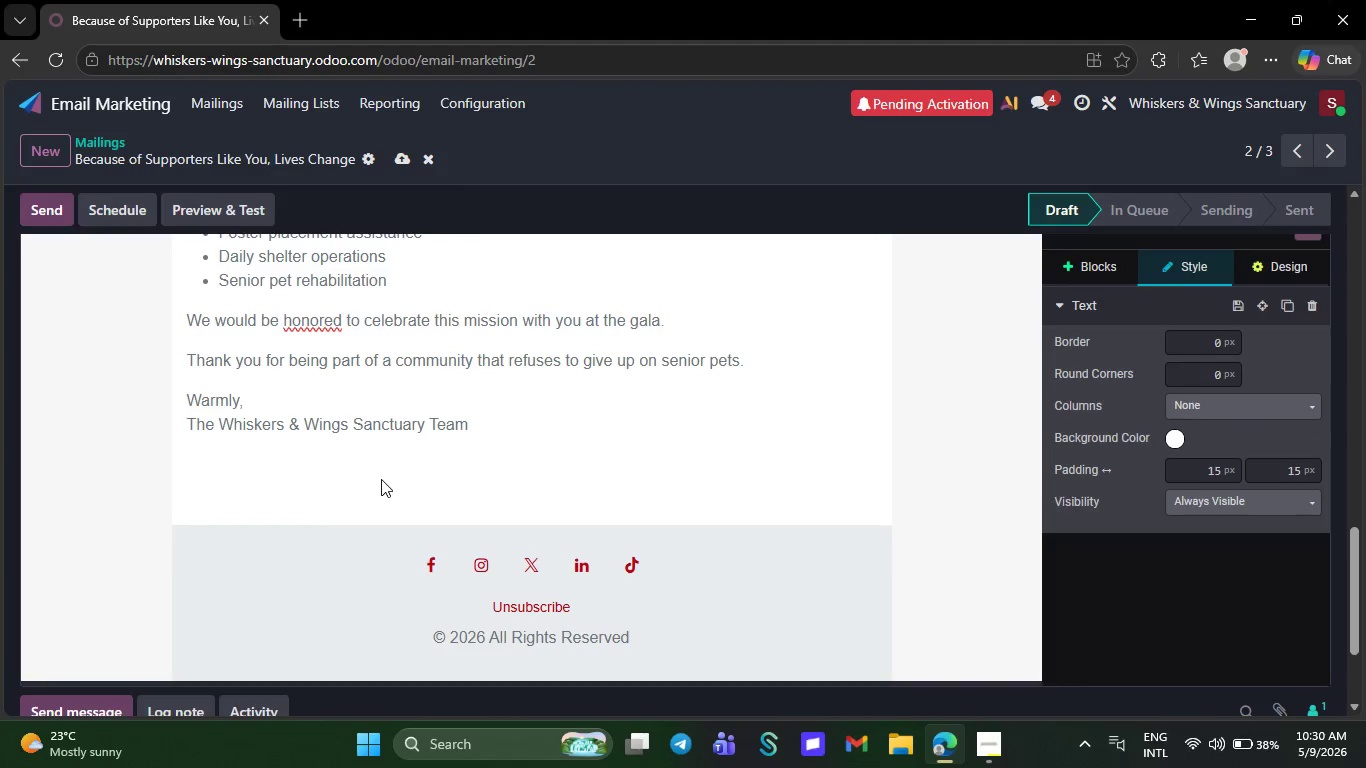 
key(Backspace)
 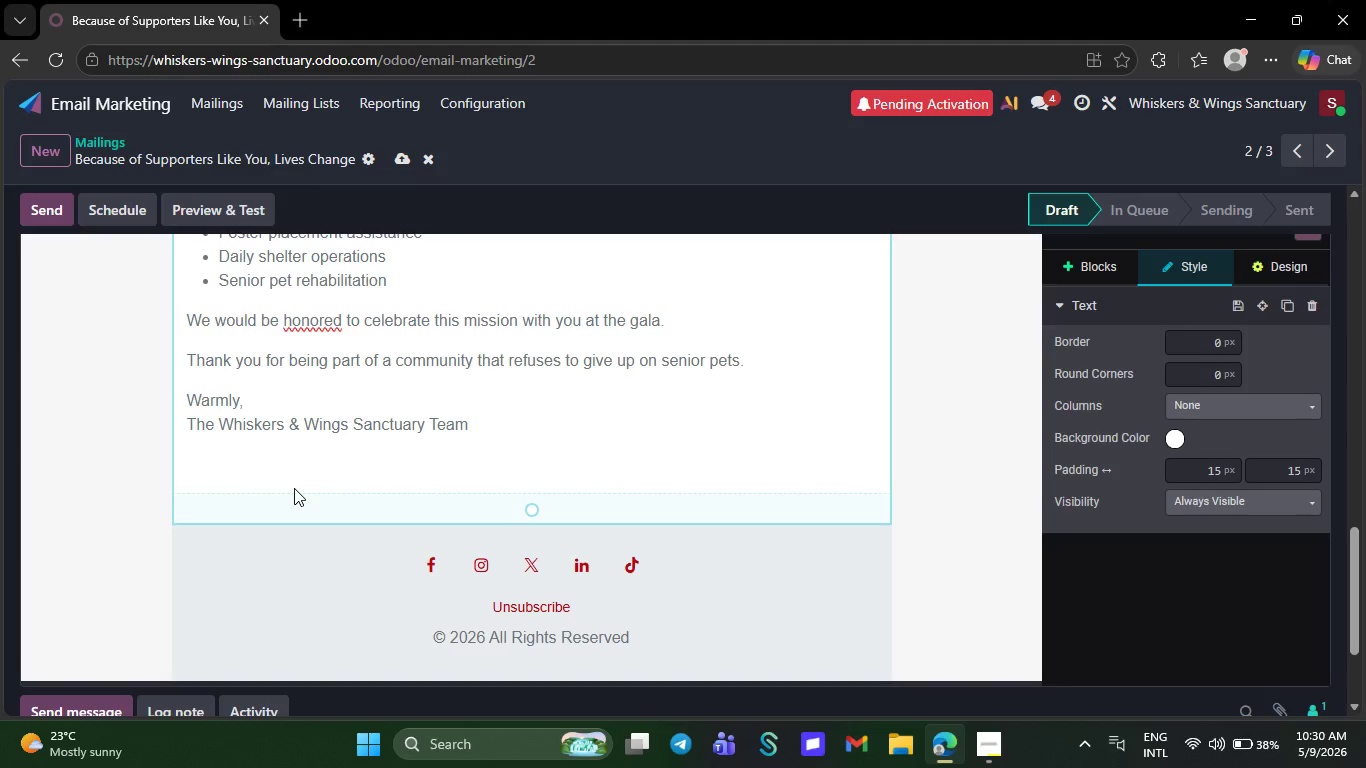 
left_click([294, 488])
 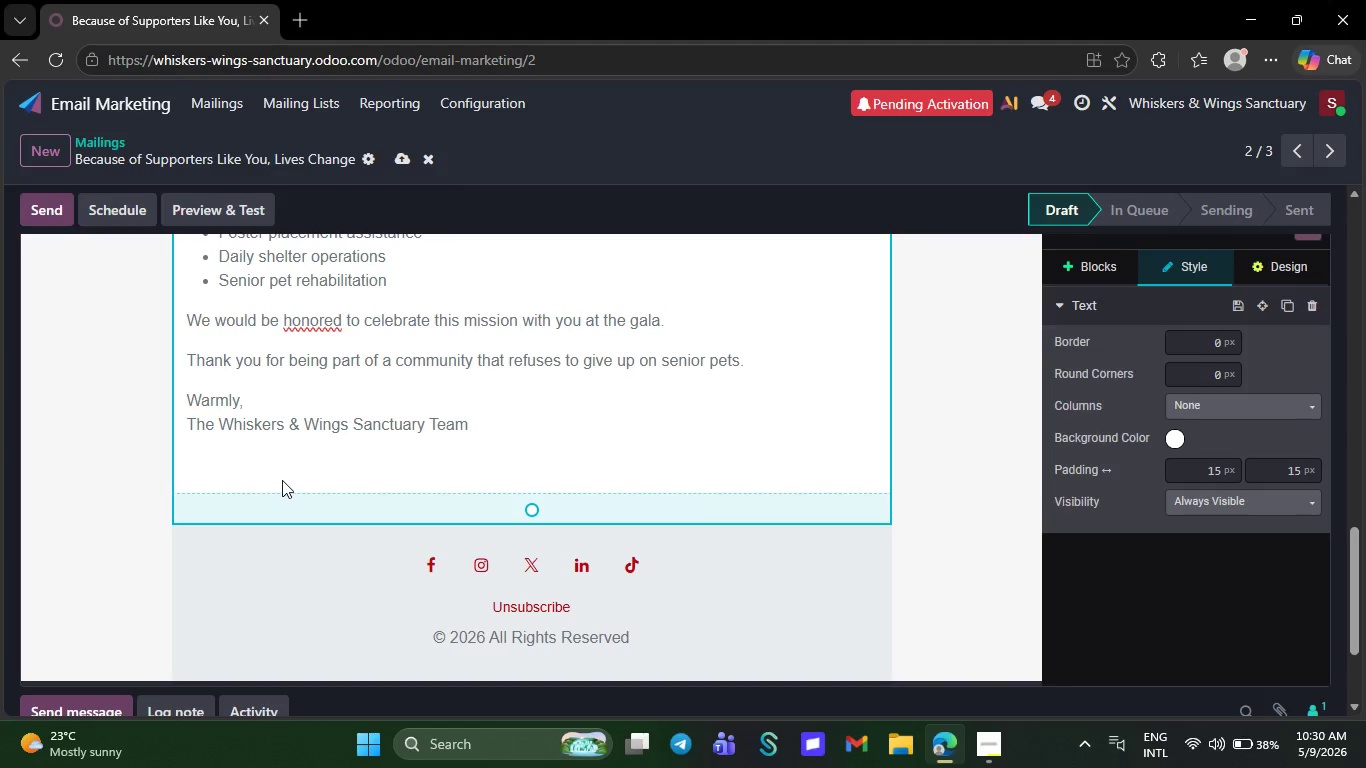 
left_click([282, 480])
 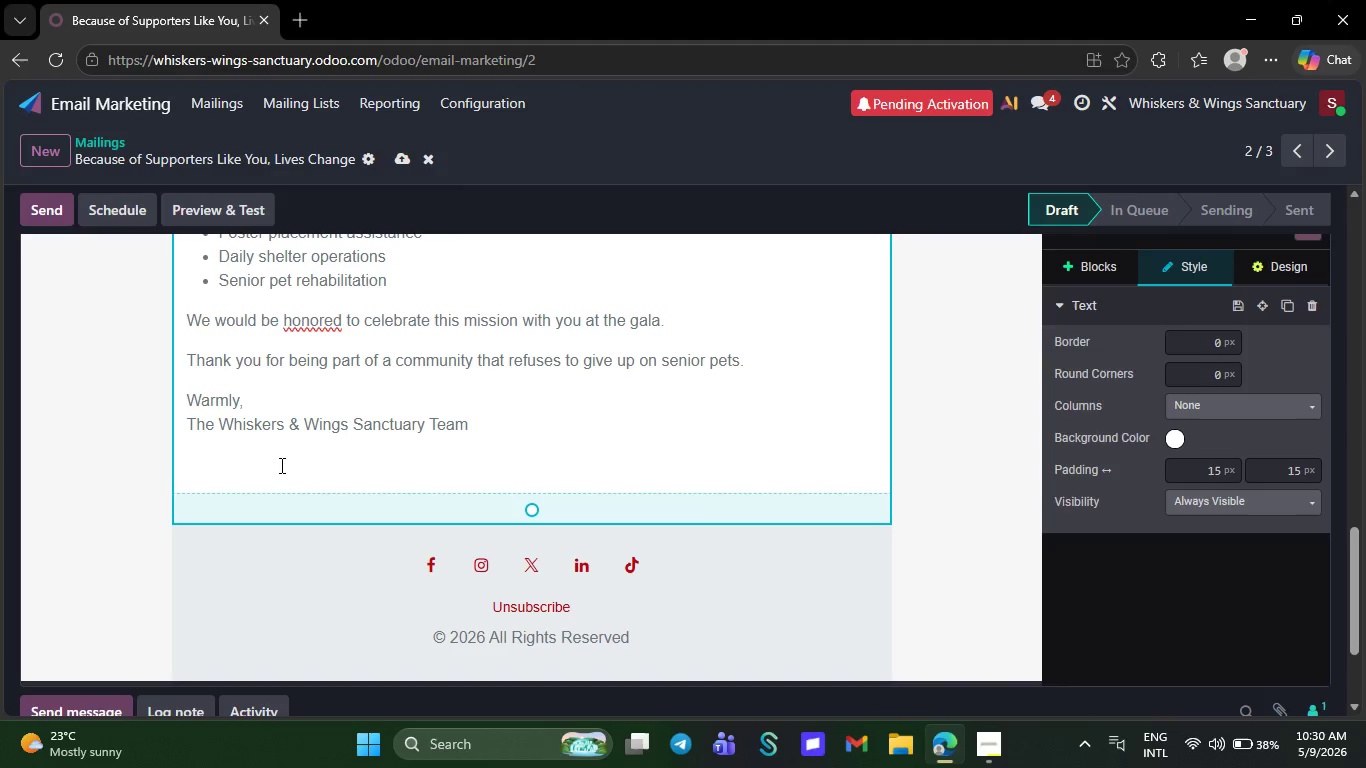 
left_click([280, 465])
 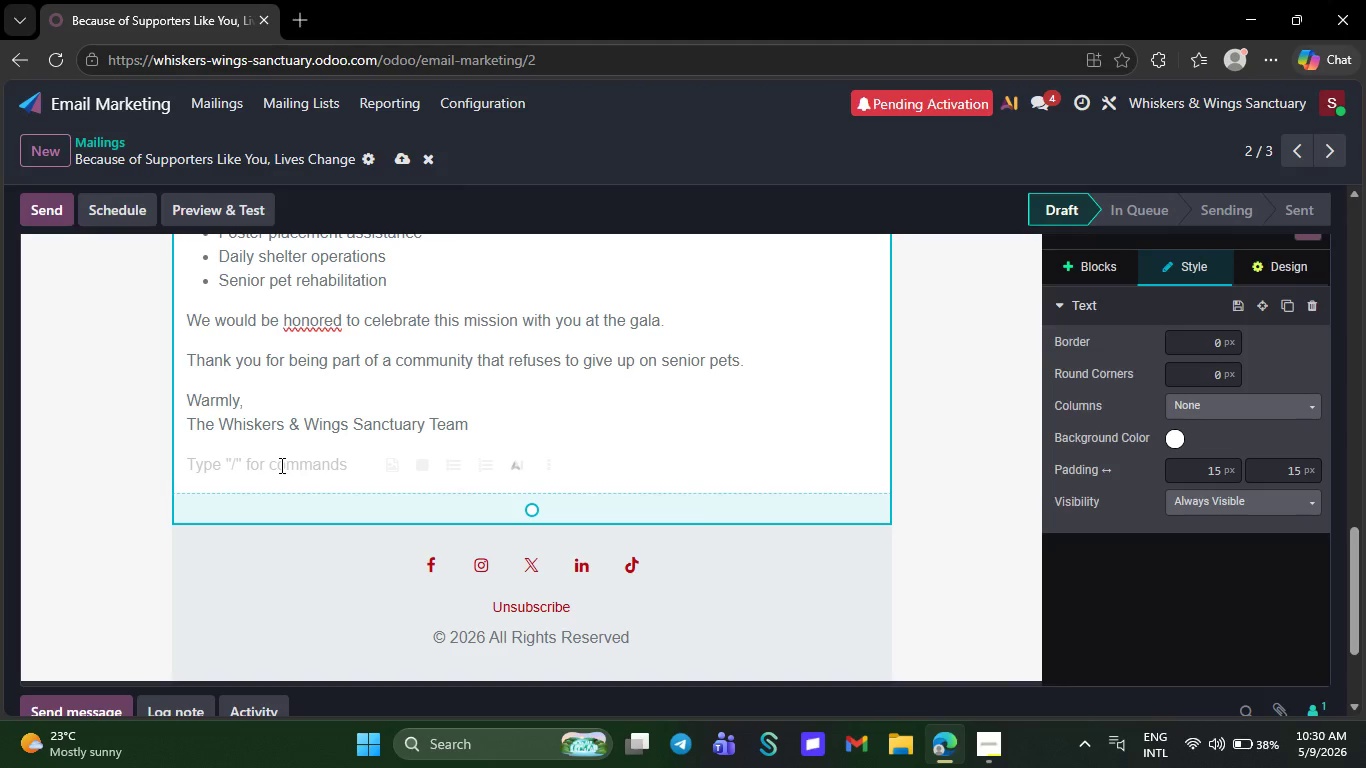 
key(Backspace)
 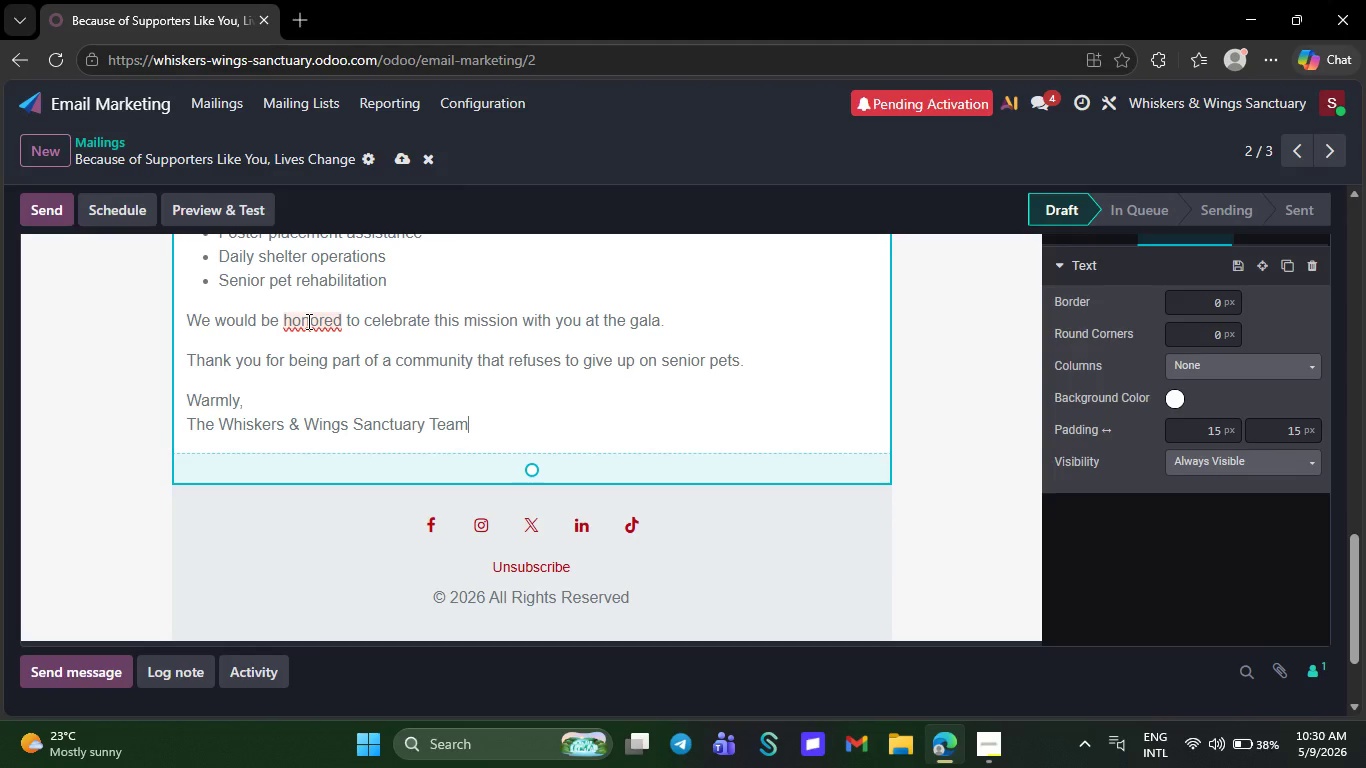 
right_click([307, 321])
 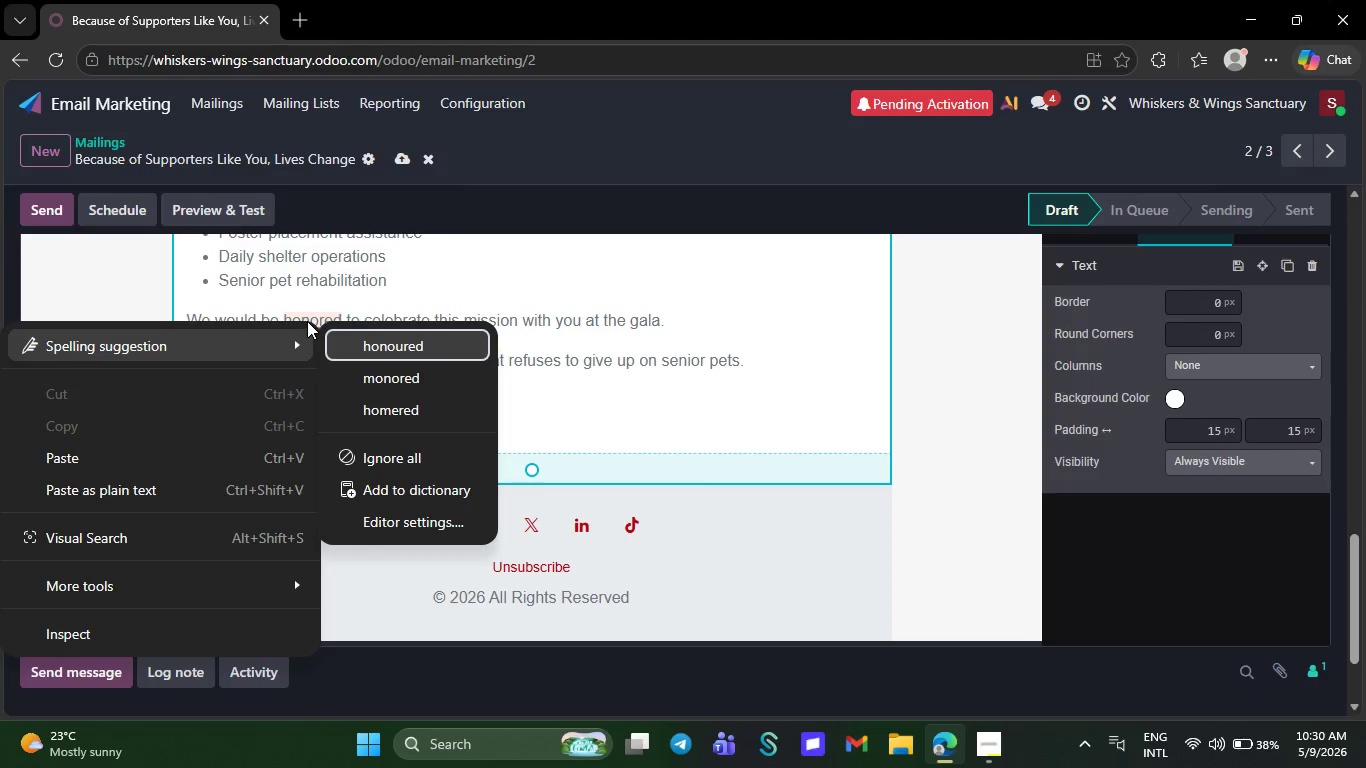 
left_click([414, 338])
 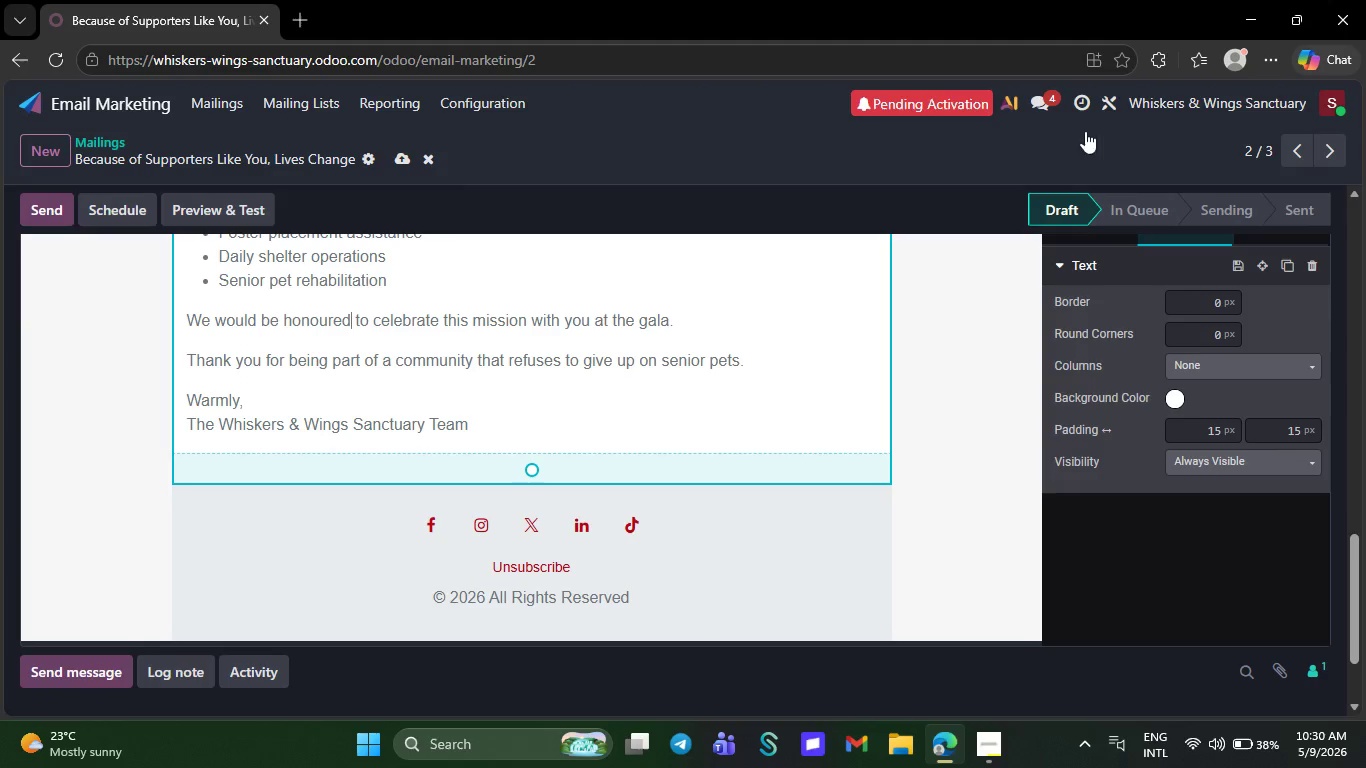 
mouse_move([1154, 338])
 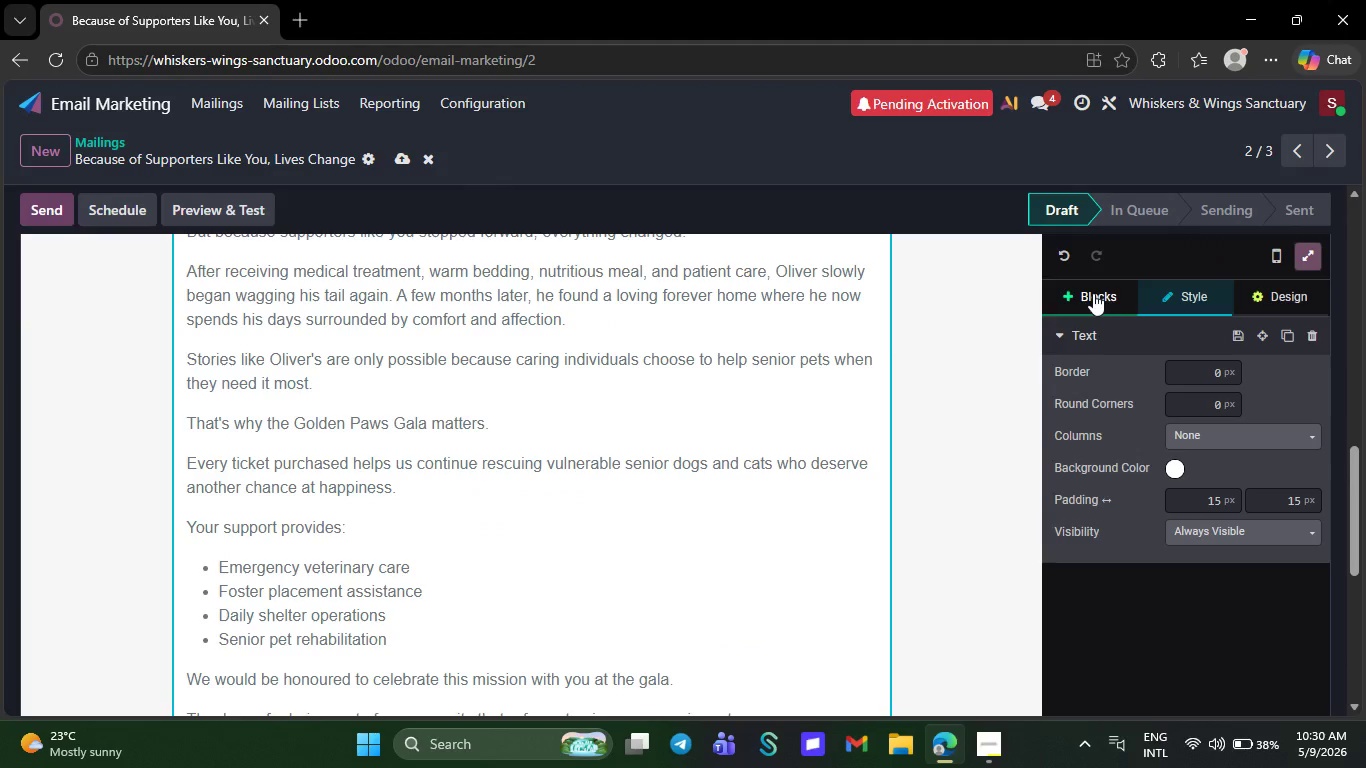 
left_click([1093, 293])
 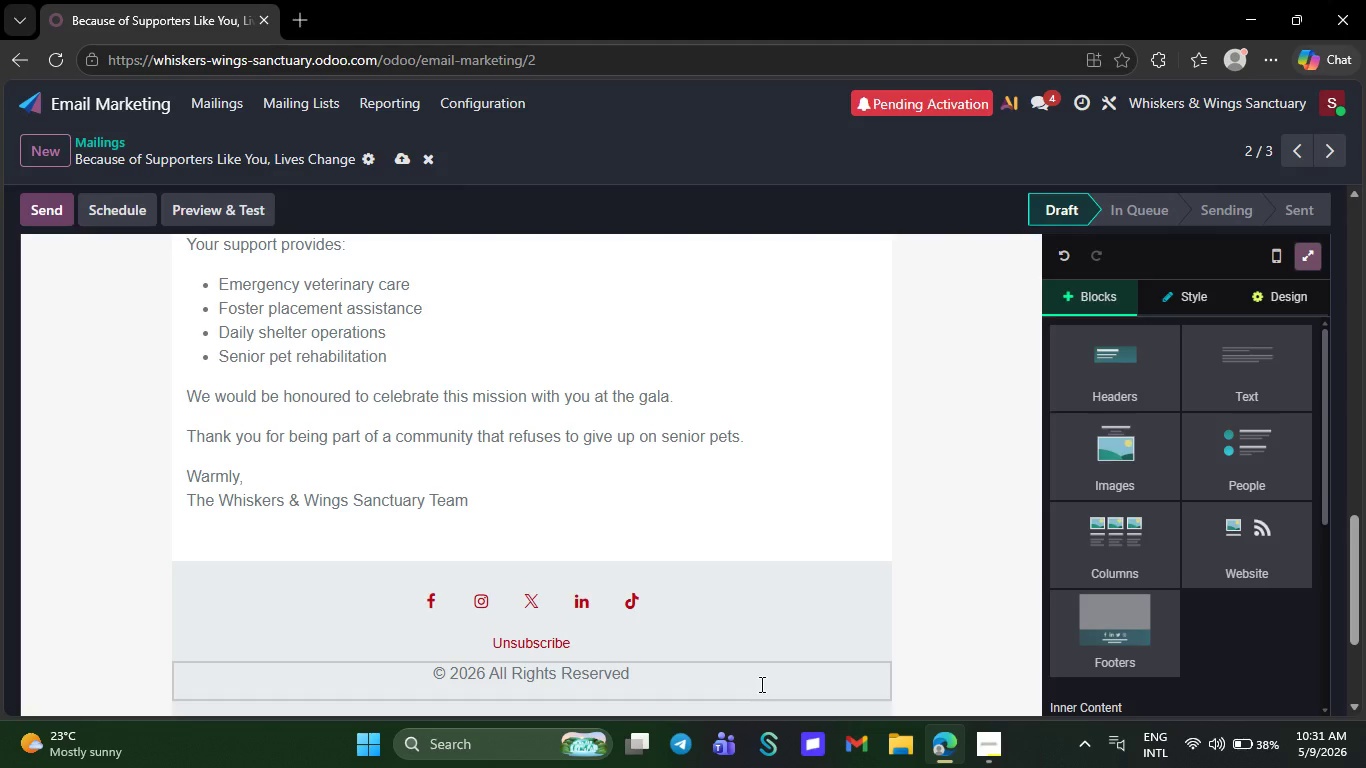 
wait(11.36)
 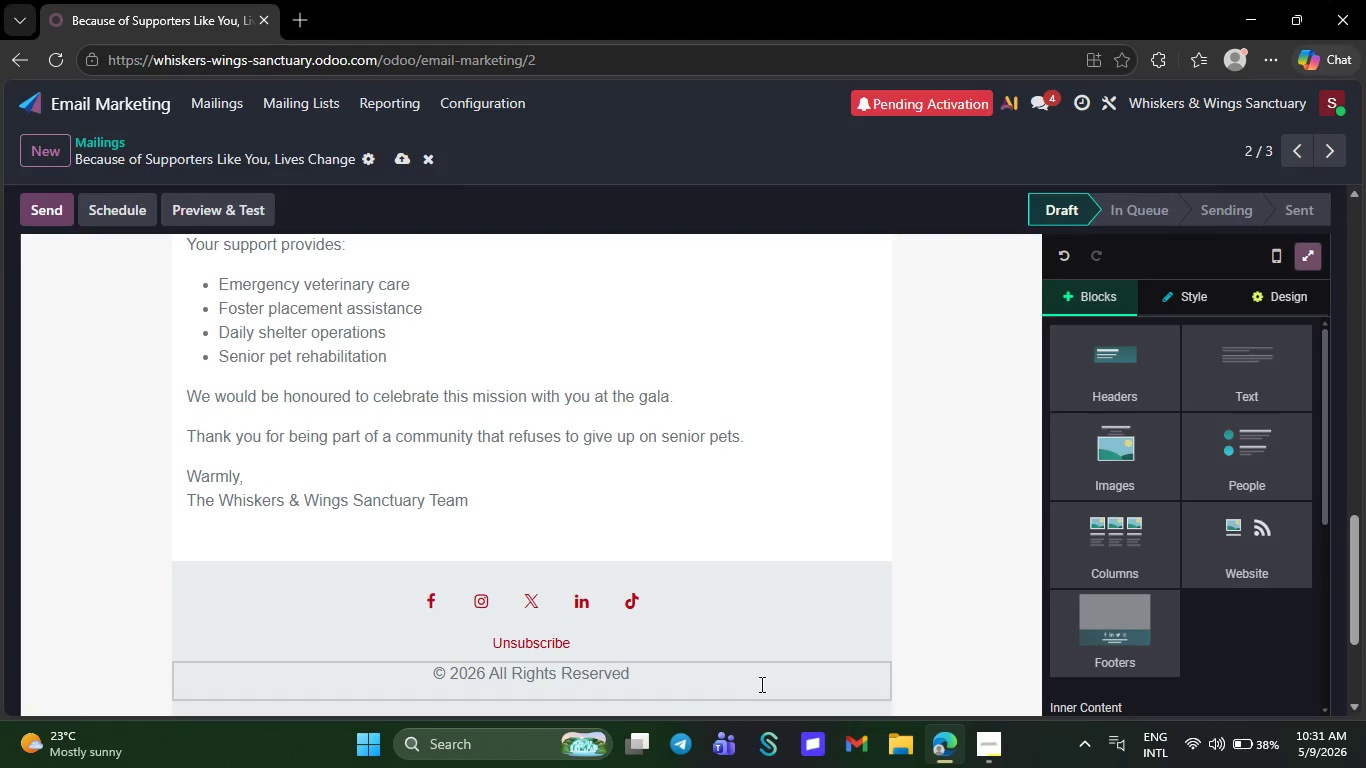 
left_click_drag(start_coordinate=[1180, 678], to_coordinate=[746, 501])
 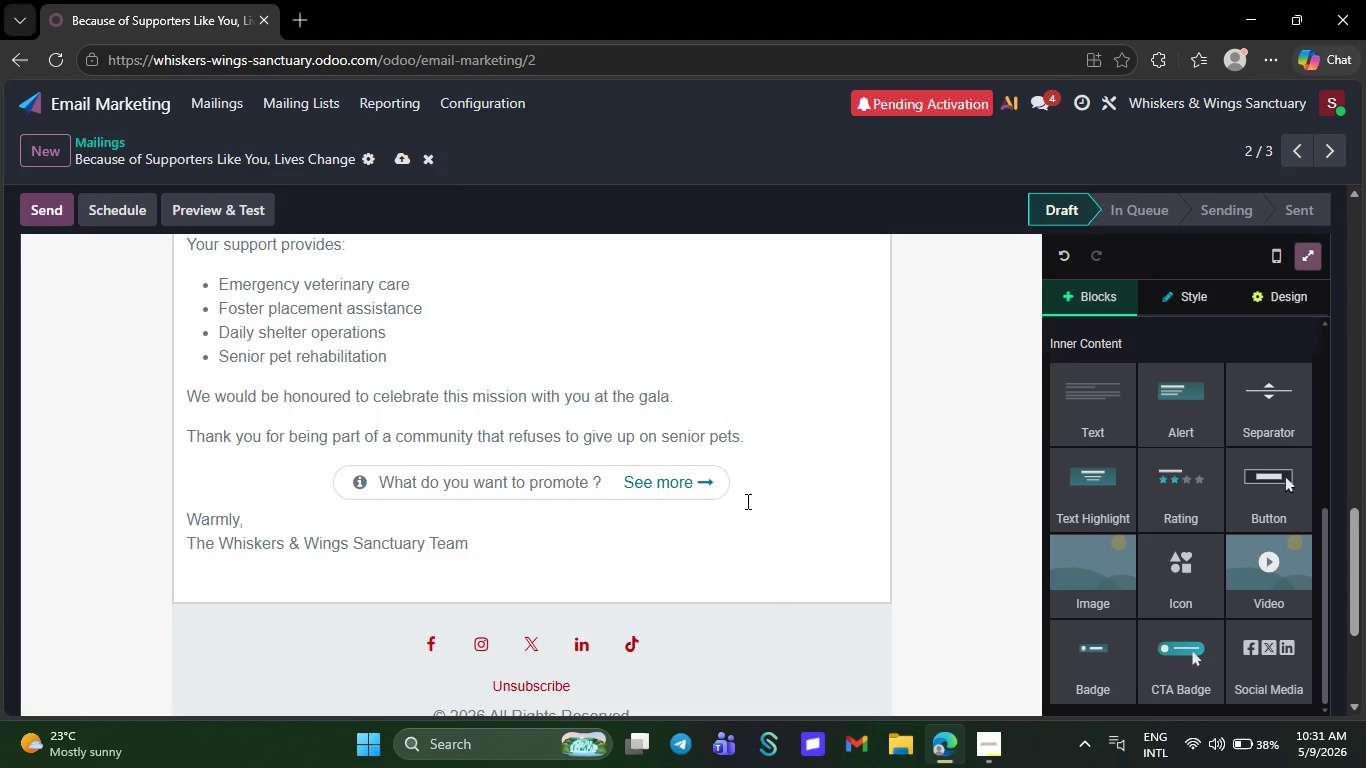 
left_click([690, 487])
 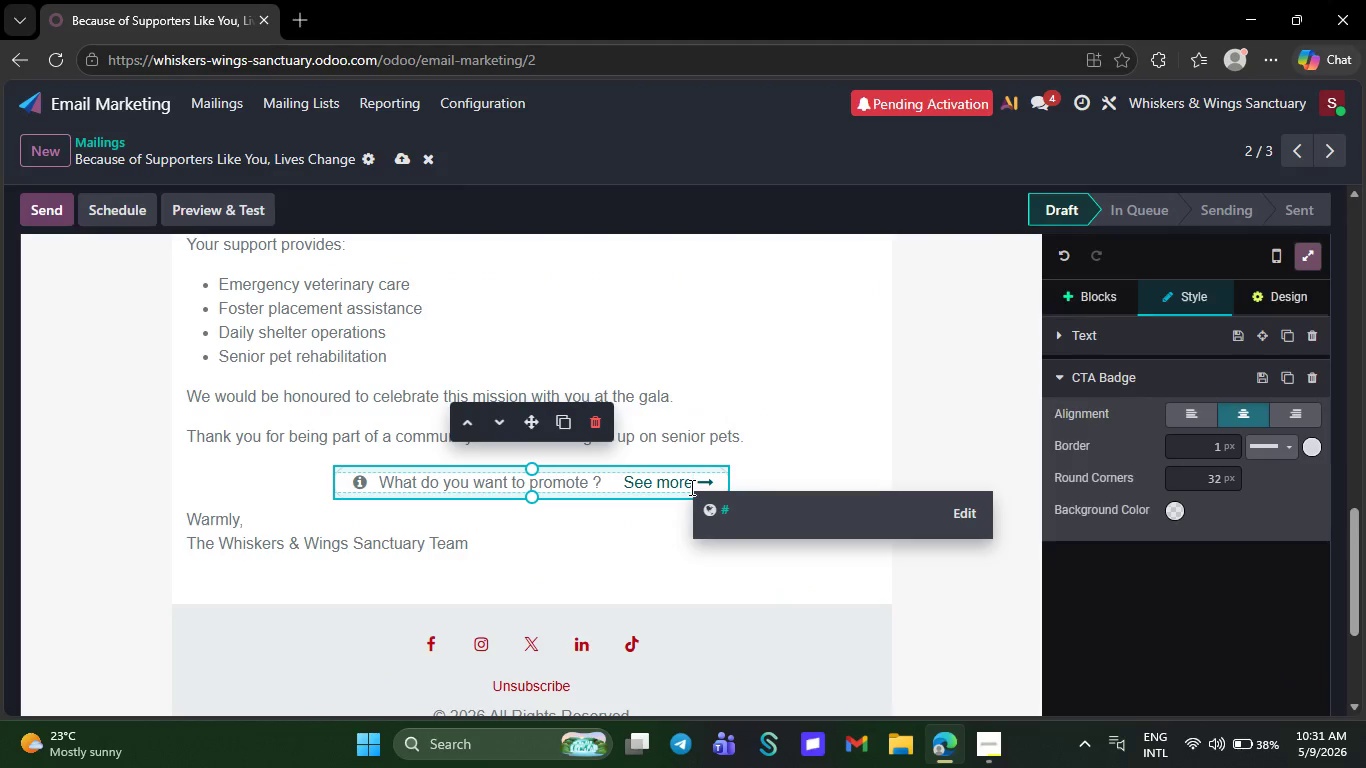 
key(Backspace)
 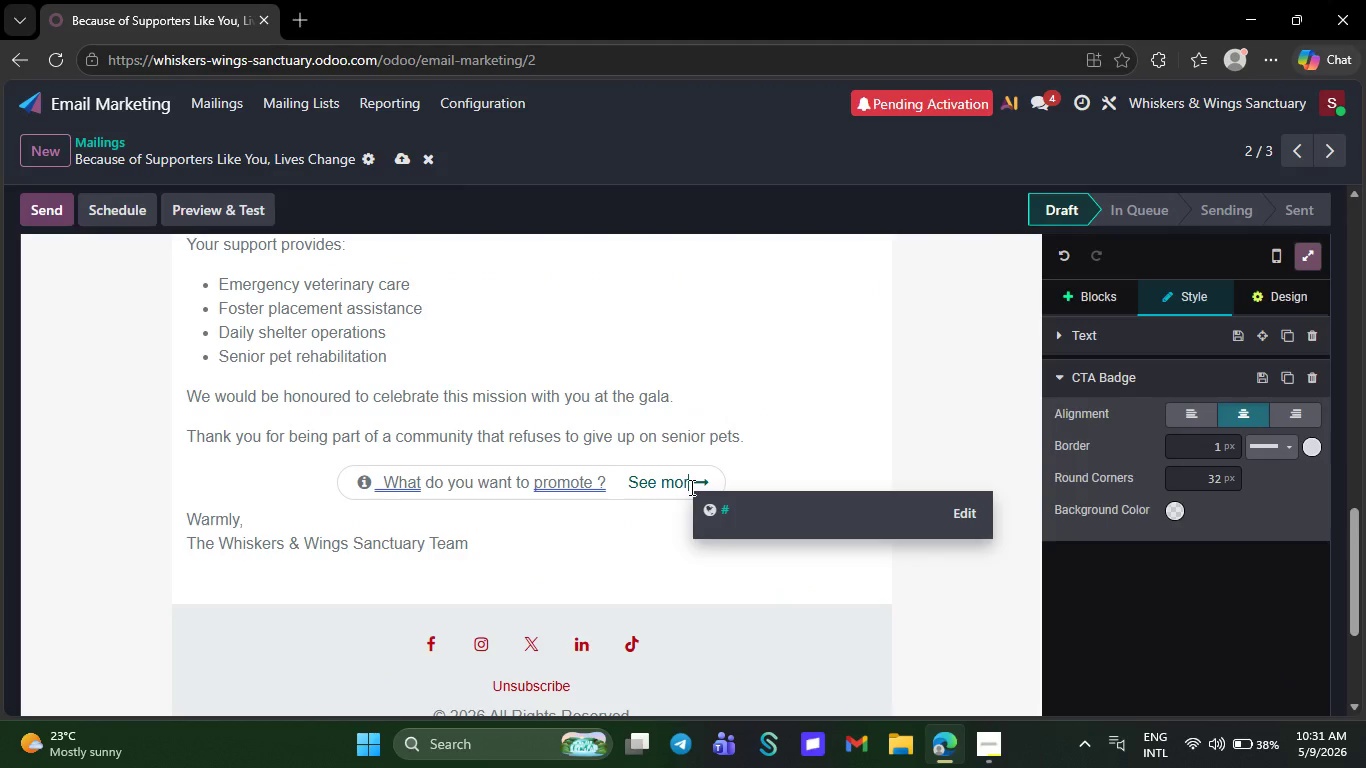 
key(Backspace)
 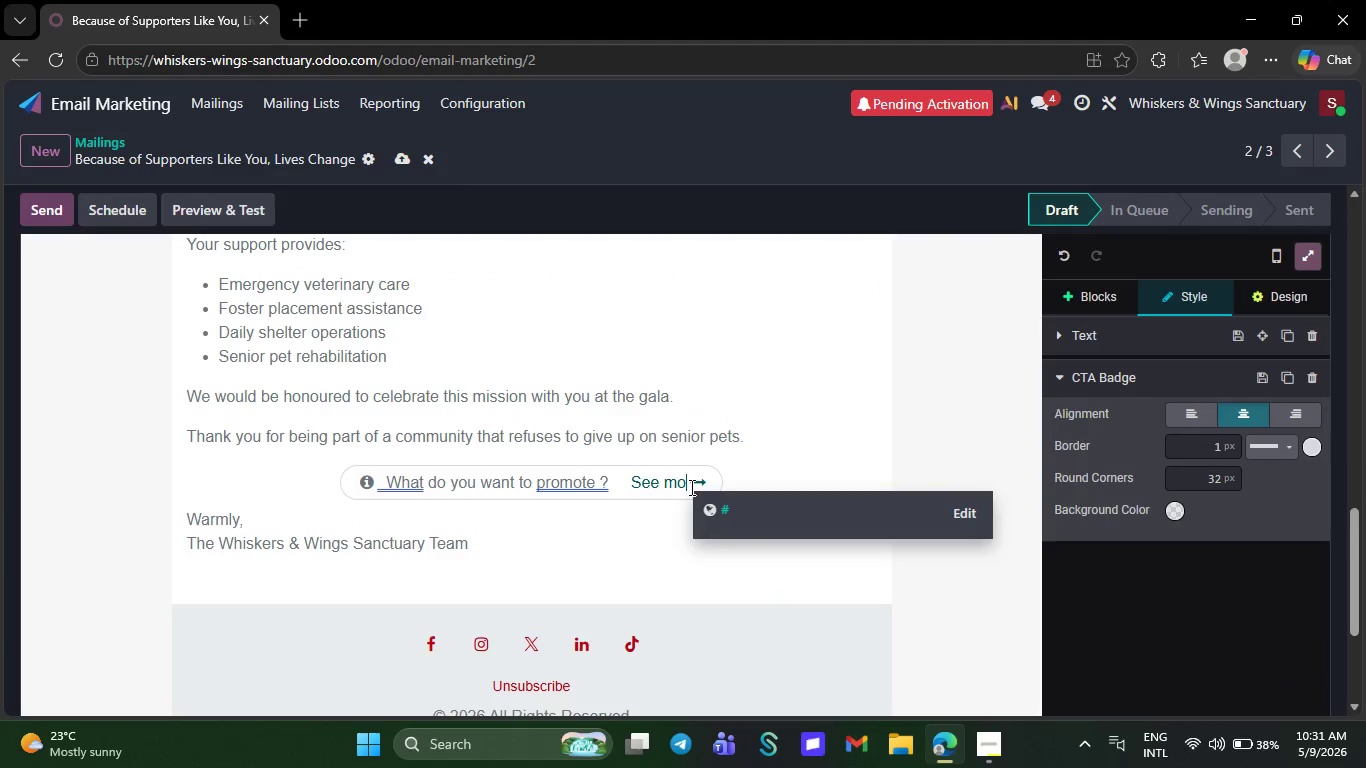 
key(Backspace)
 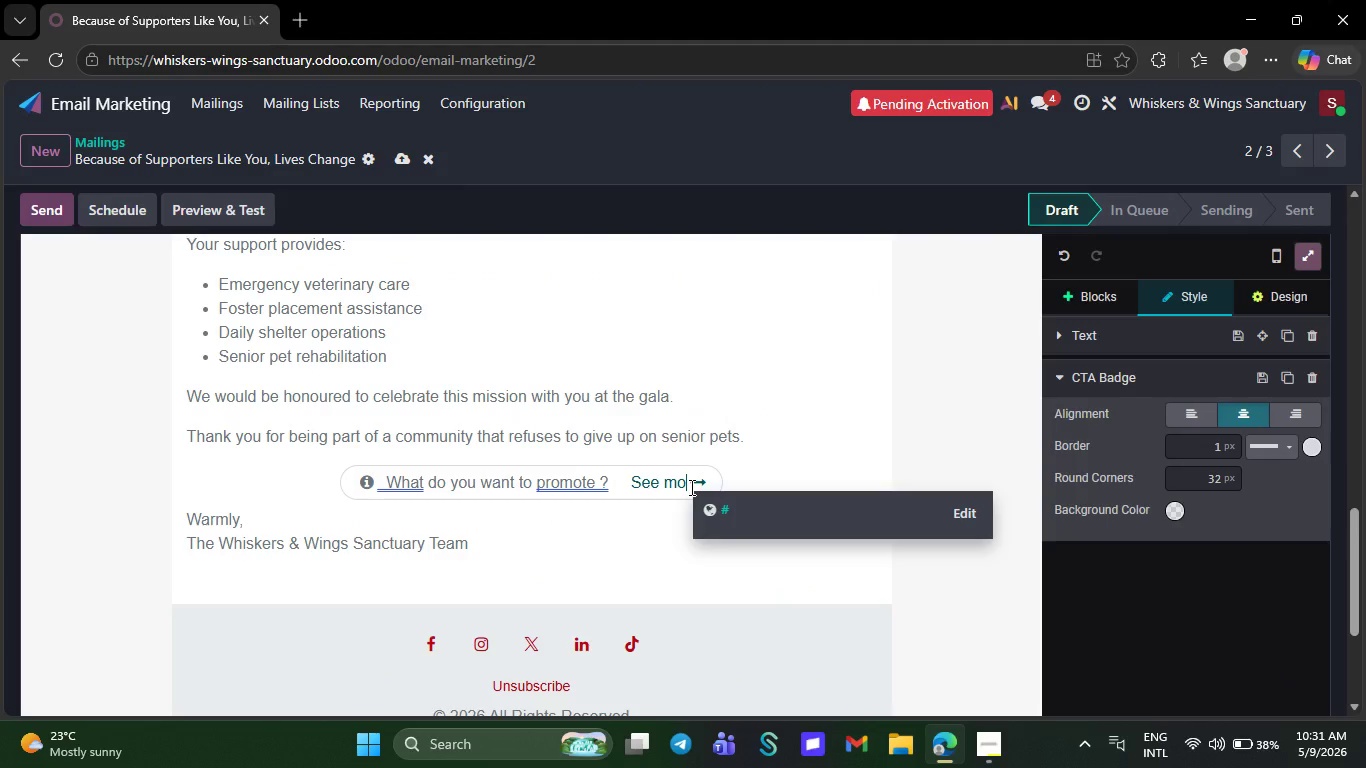 
key(Backspace)
 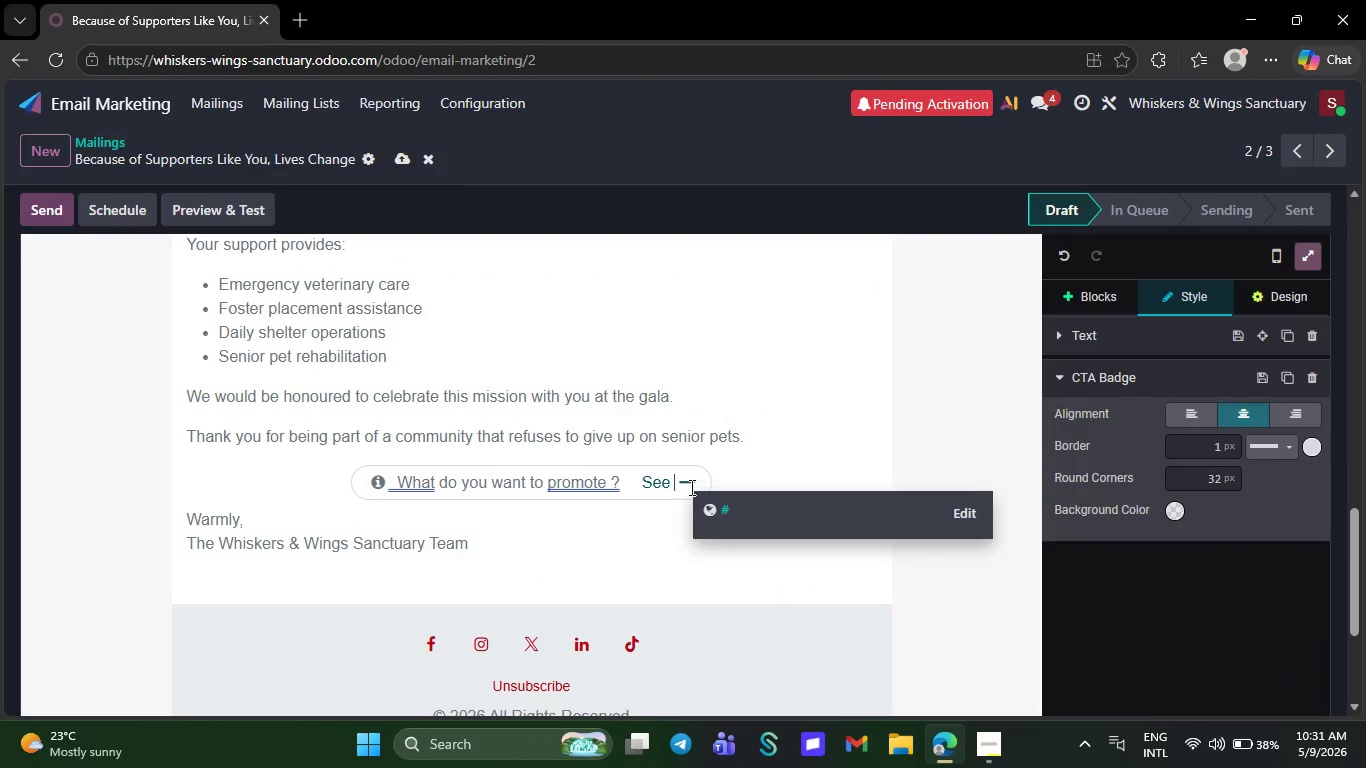 
key(Backspace)
 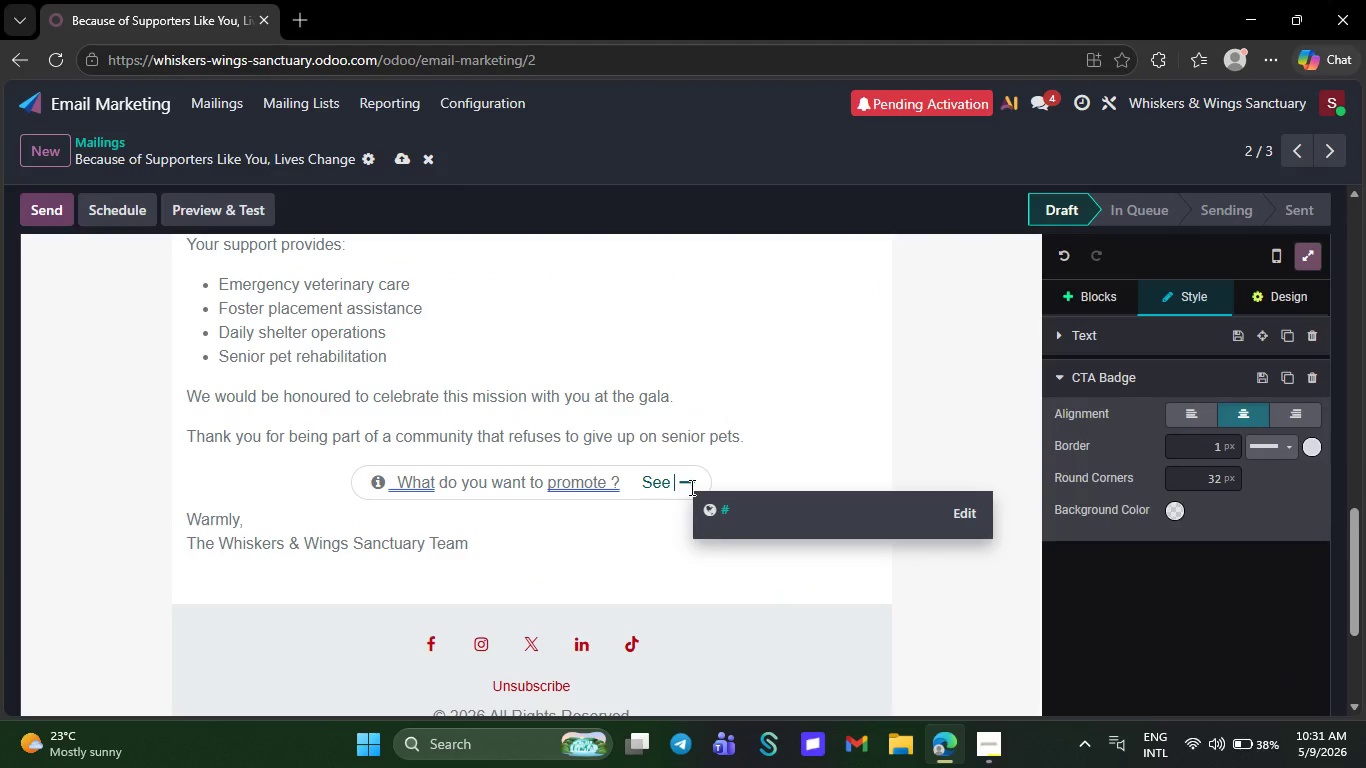 
key(Backspace)
 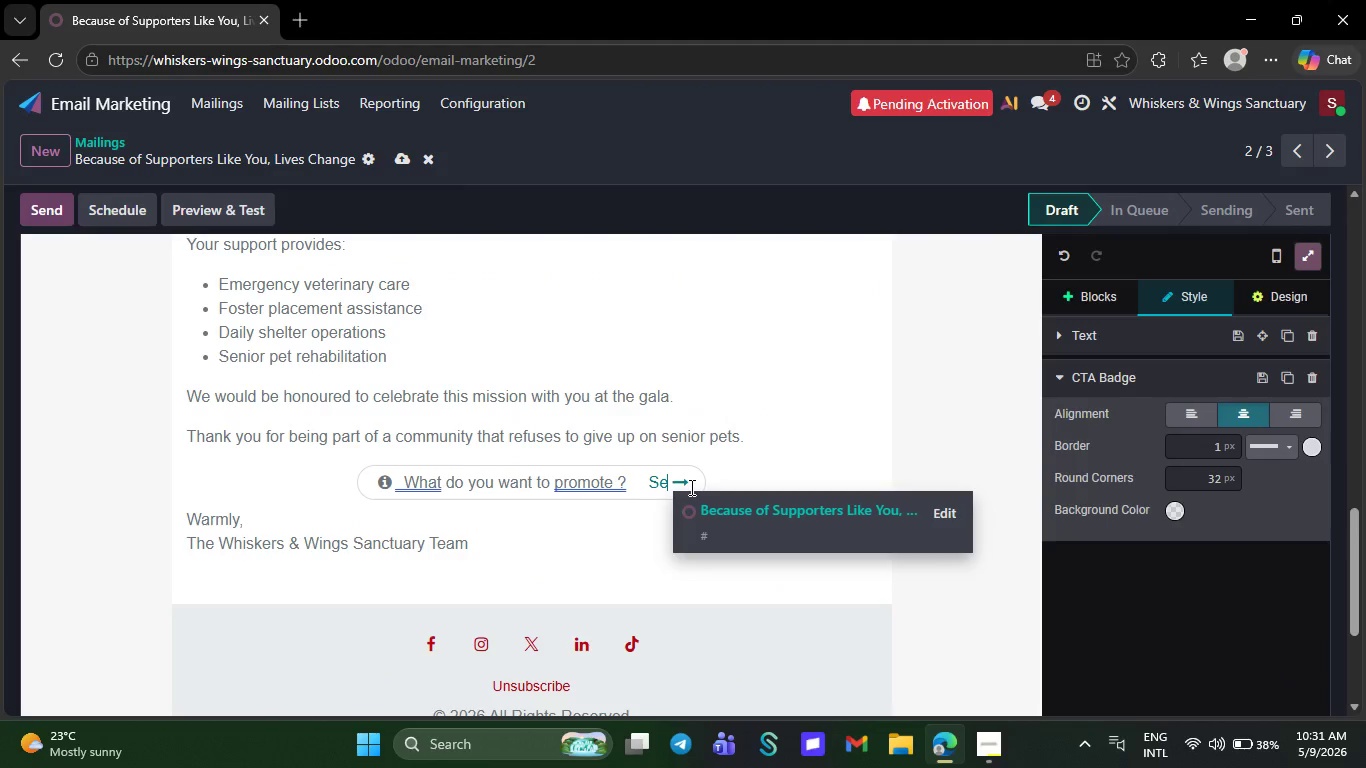 
key(Backspace)
 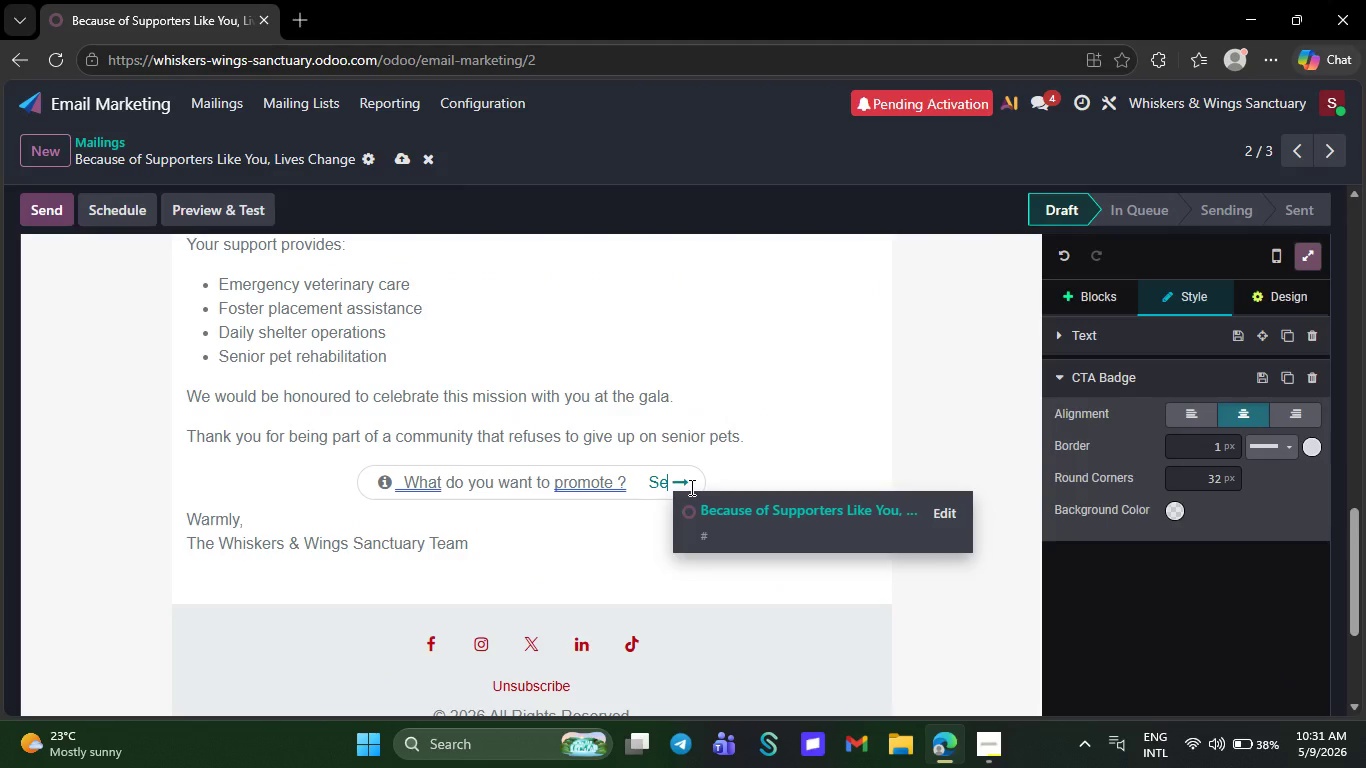 
key(Backspace)
 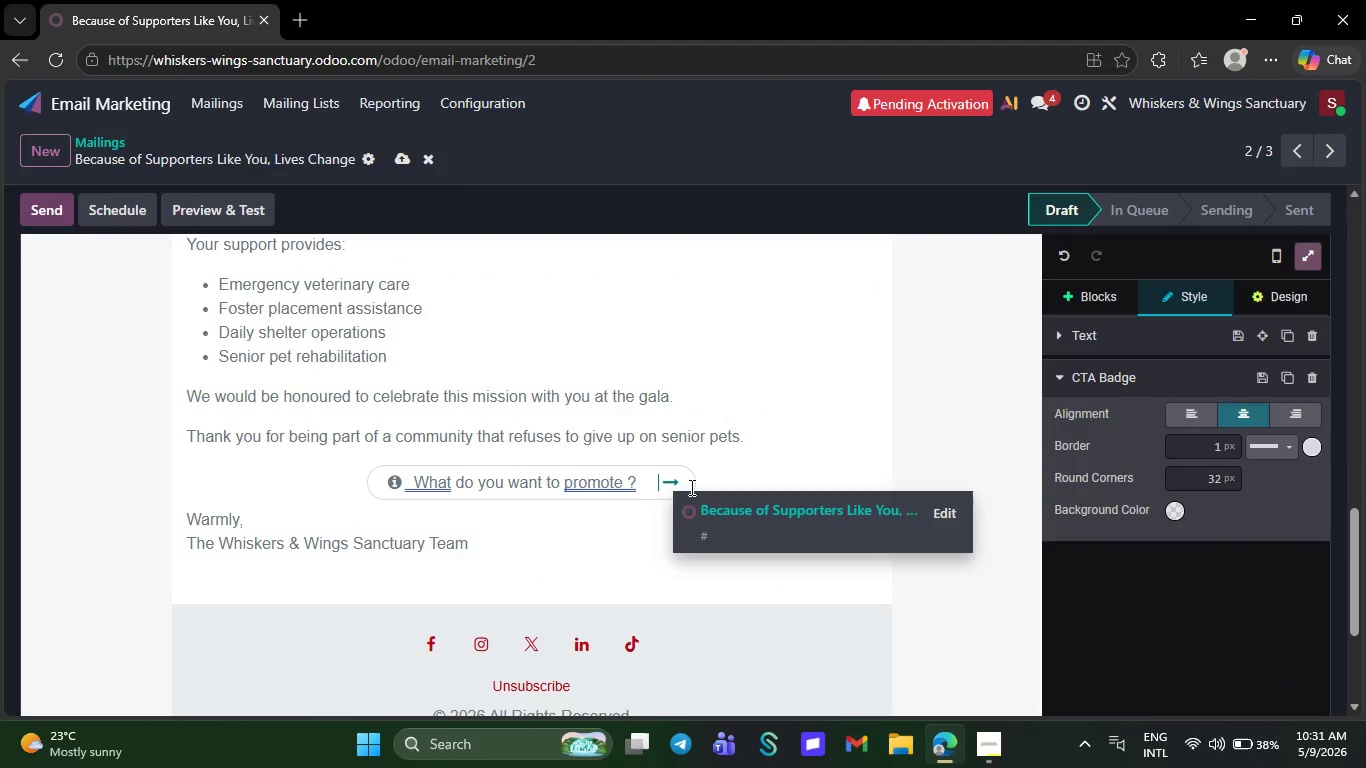 
hold_key(key=Backspace, duration=0.34)
 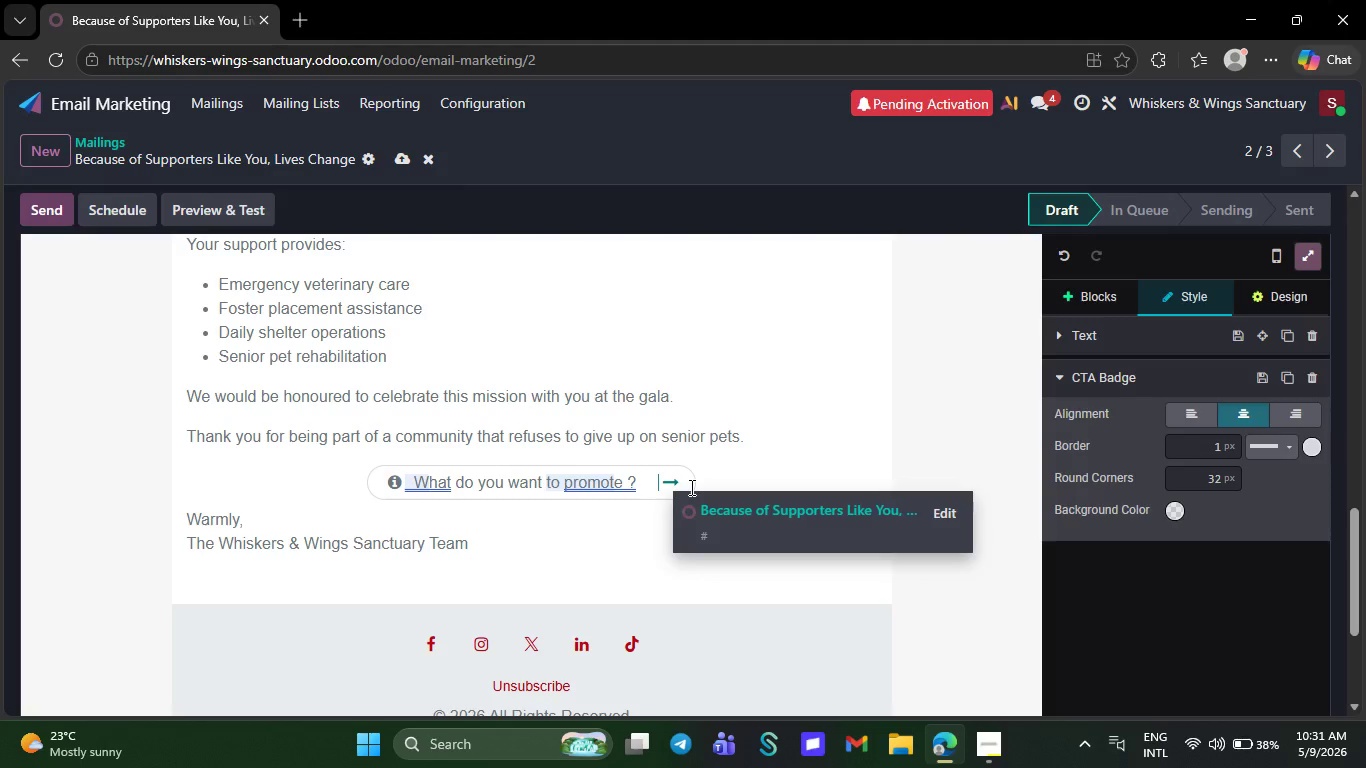 
key(ArrowLeft)
 